 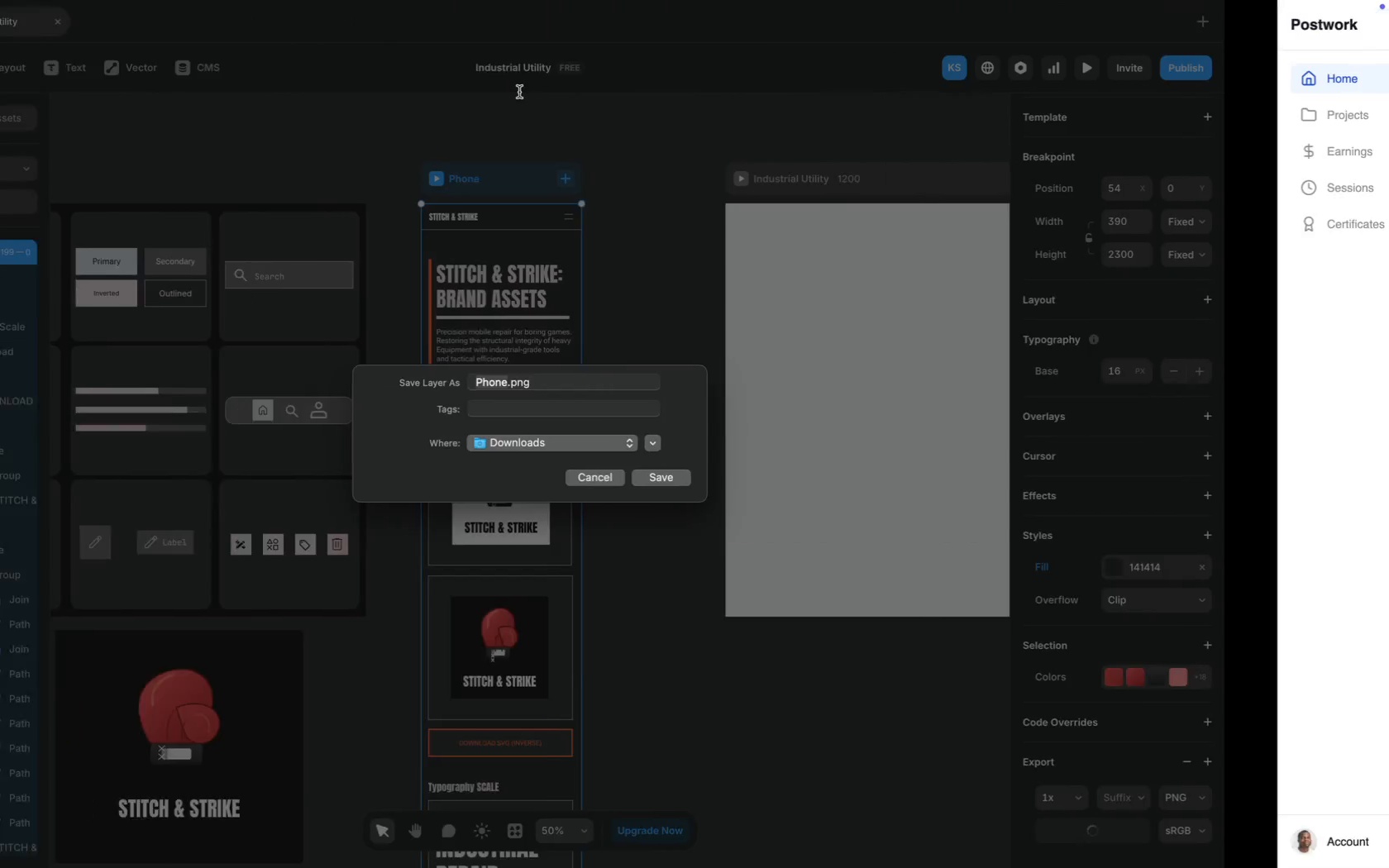 
key(Meta+V)
 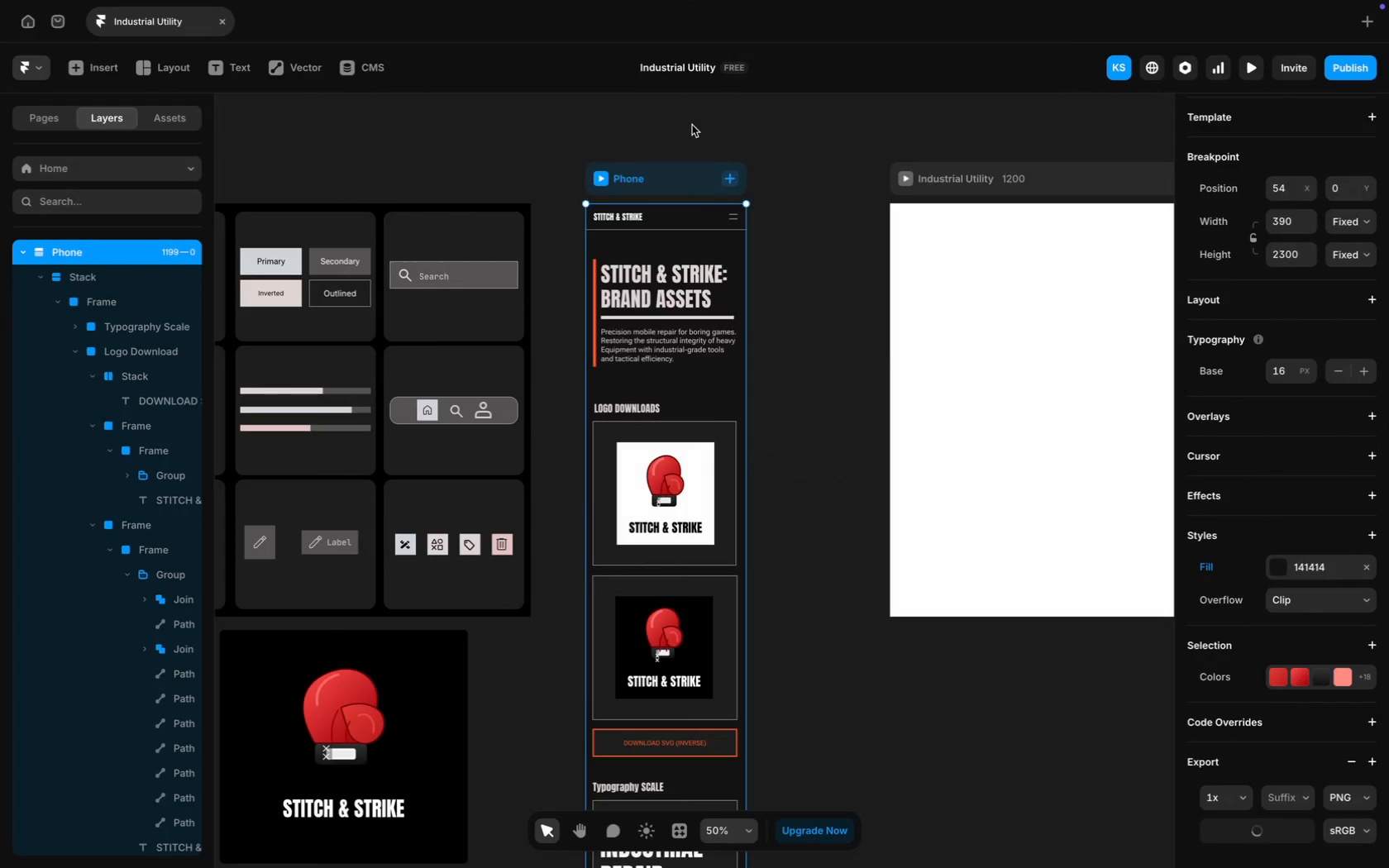 
left_click([671, 75])
 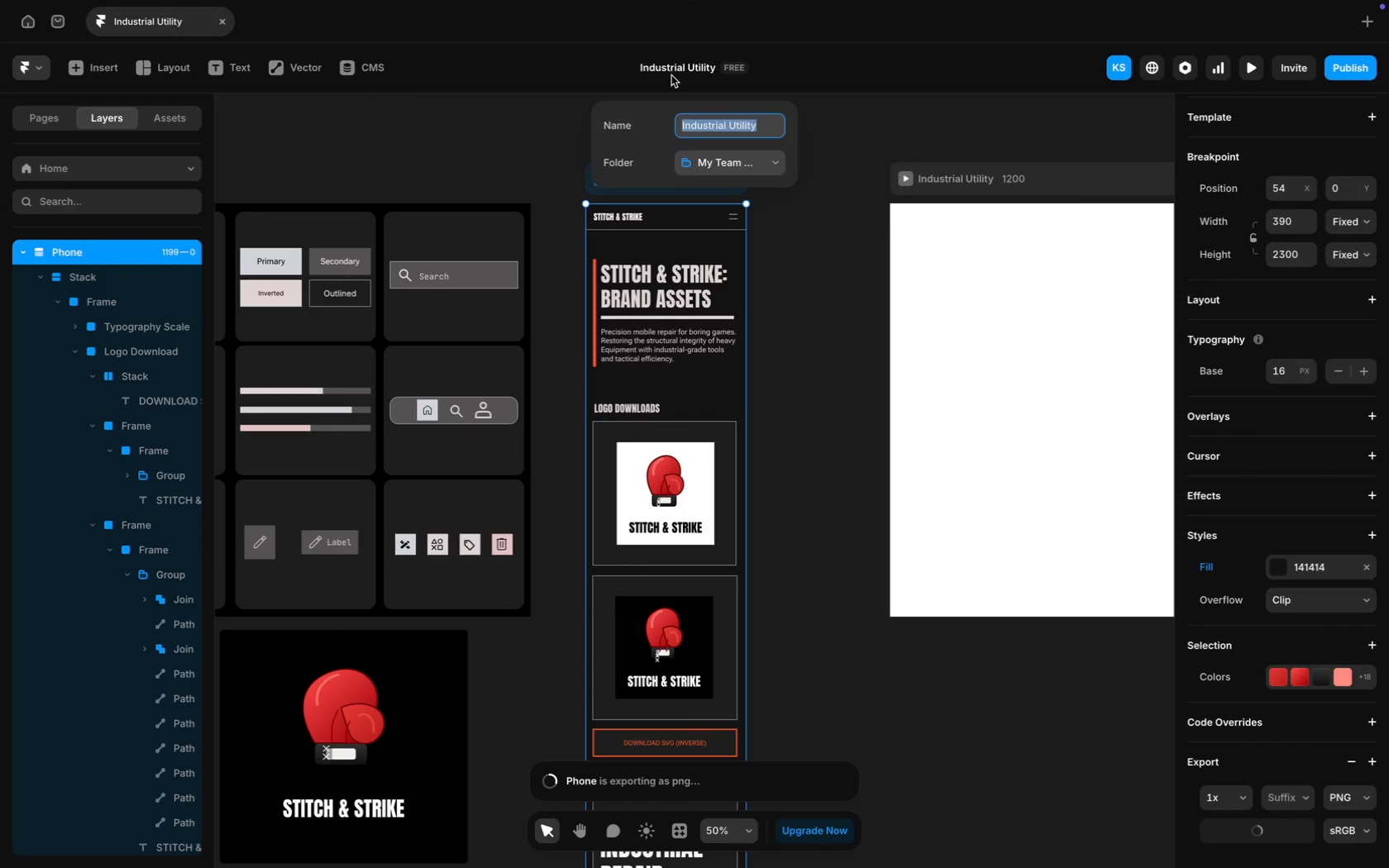 
key(Meta+V)
 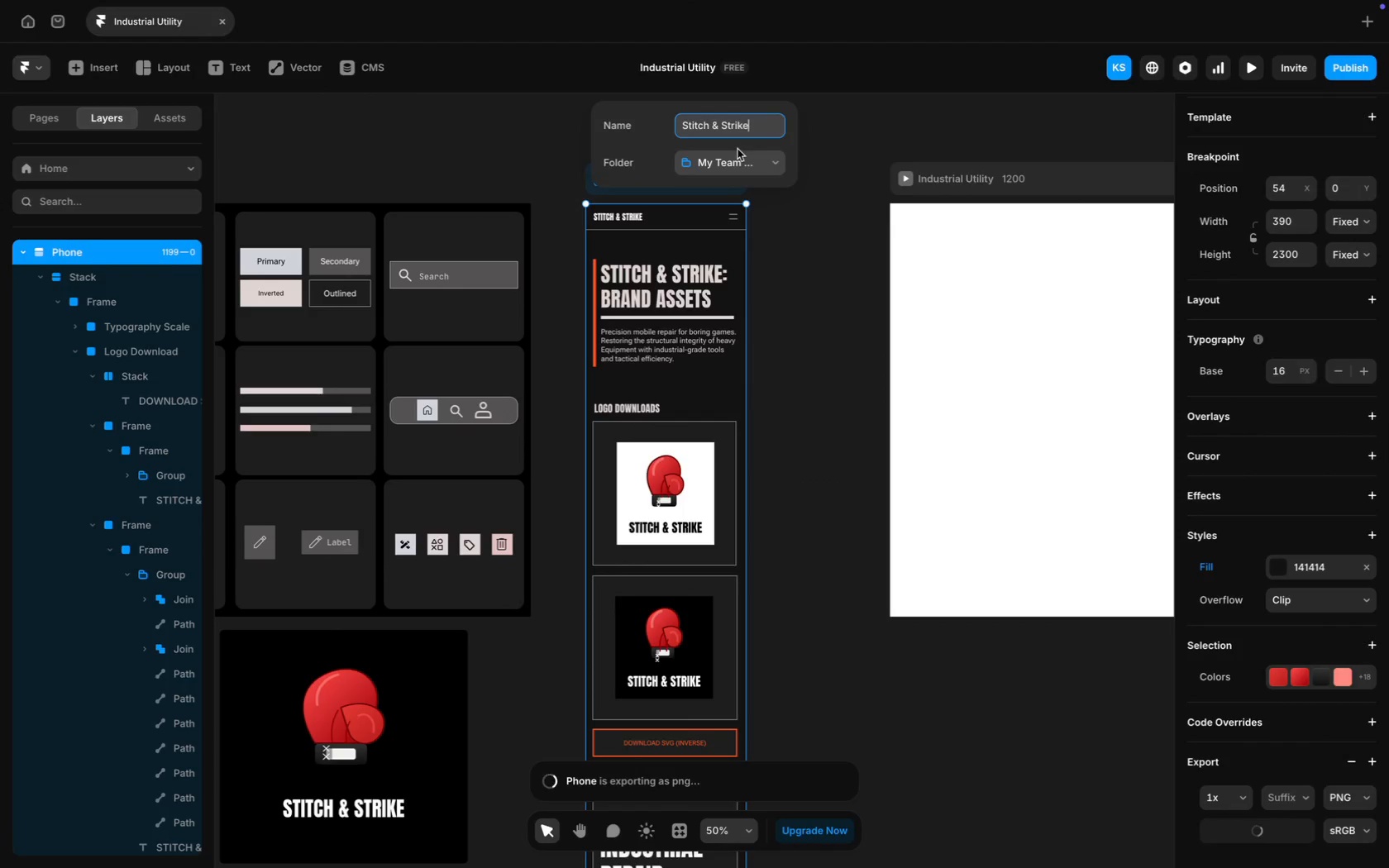 
key(Enter)
 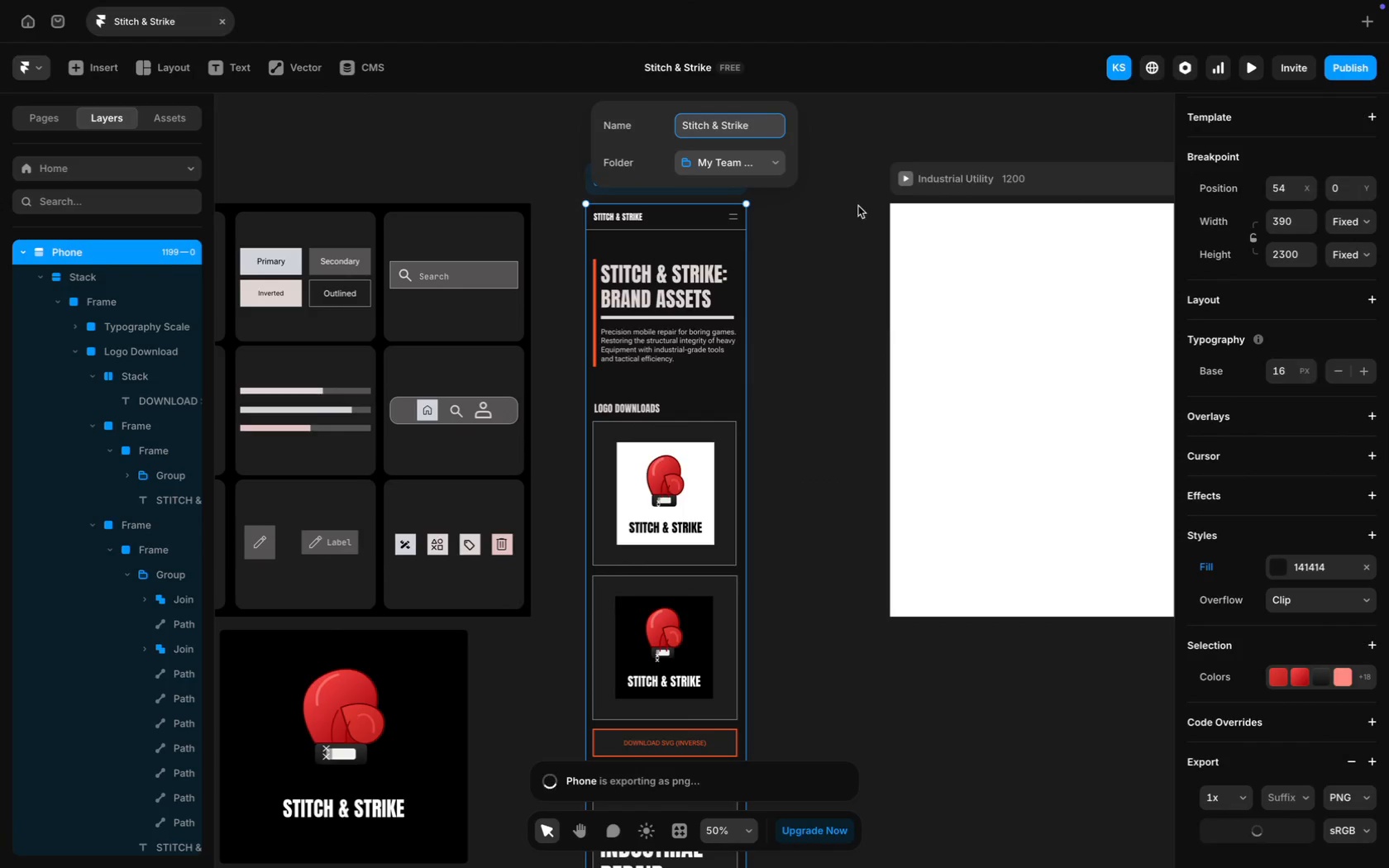 
left_click([860, 212])
 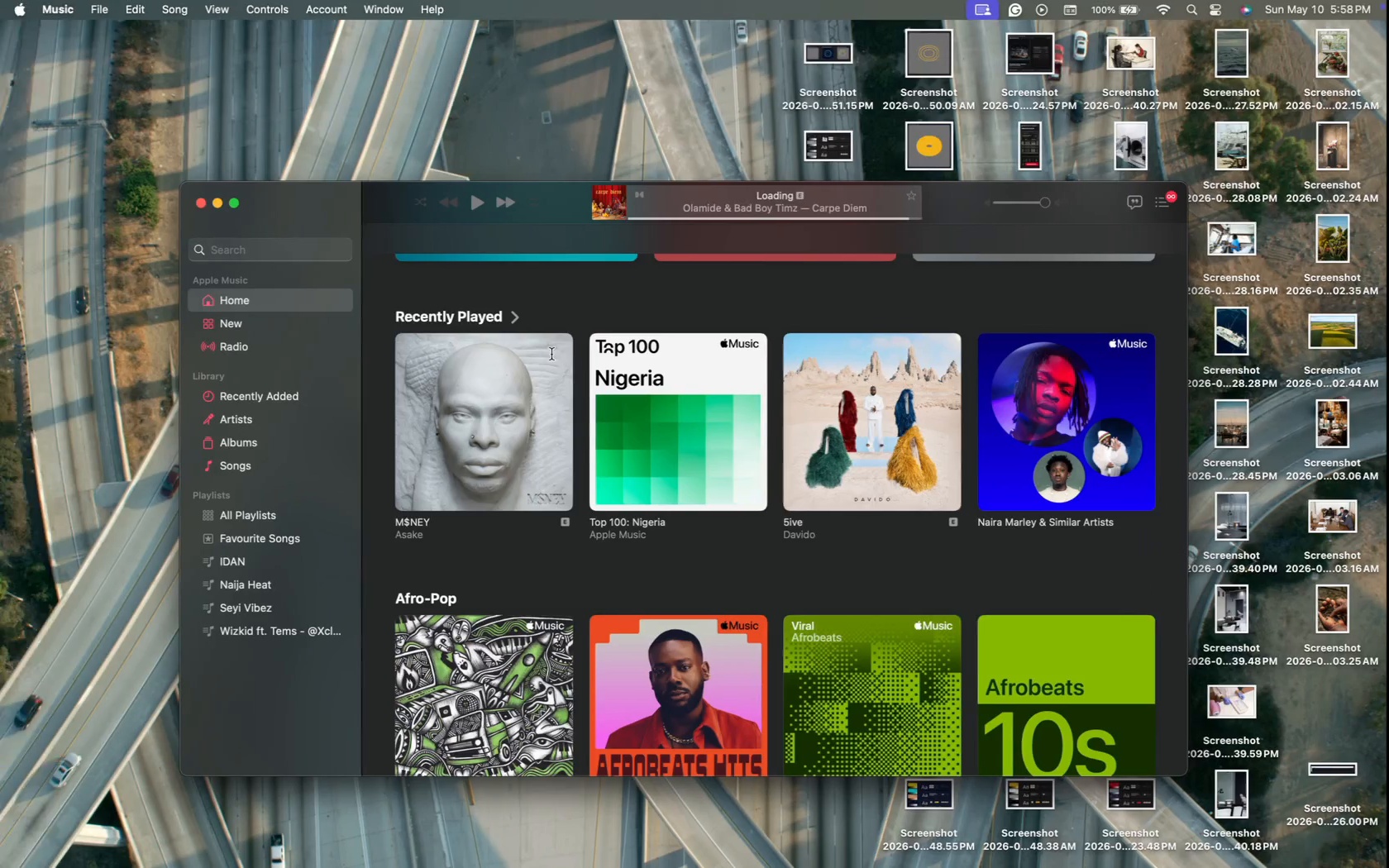 
wait(75.99)
 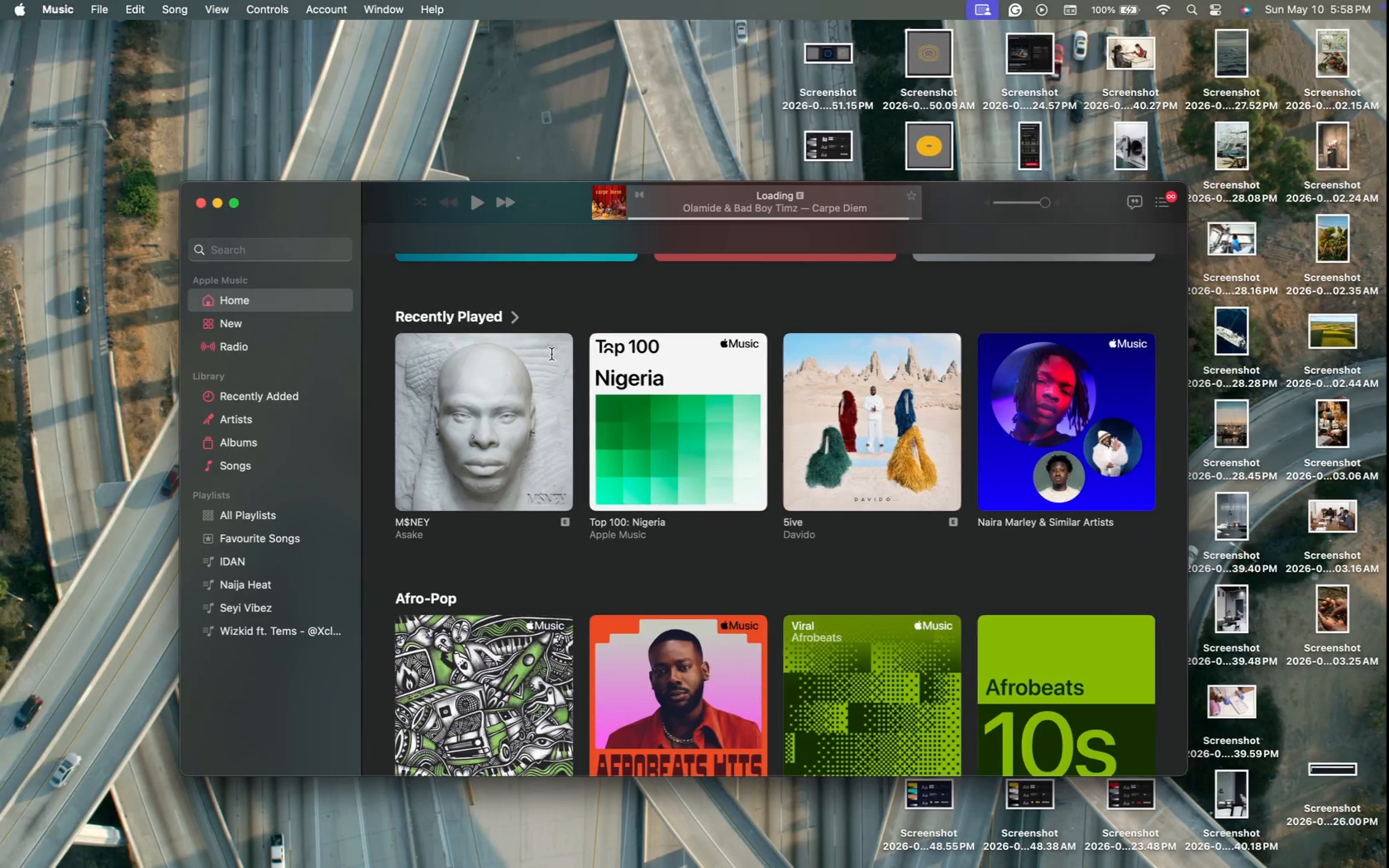 
scroll: coordinate [453, 646], scroll_direction: up, amount: 33.0
 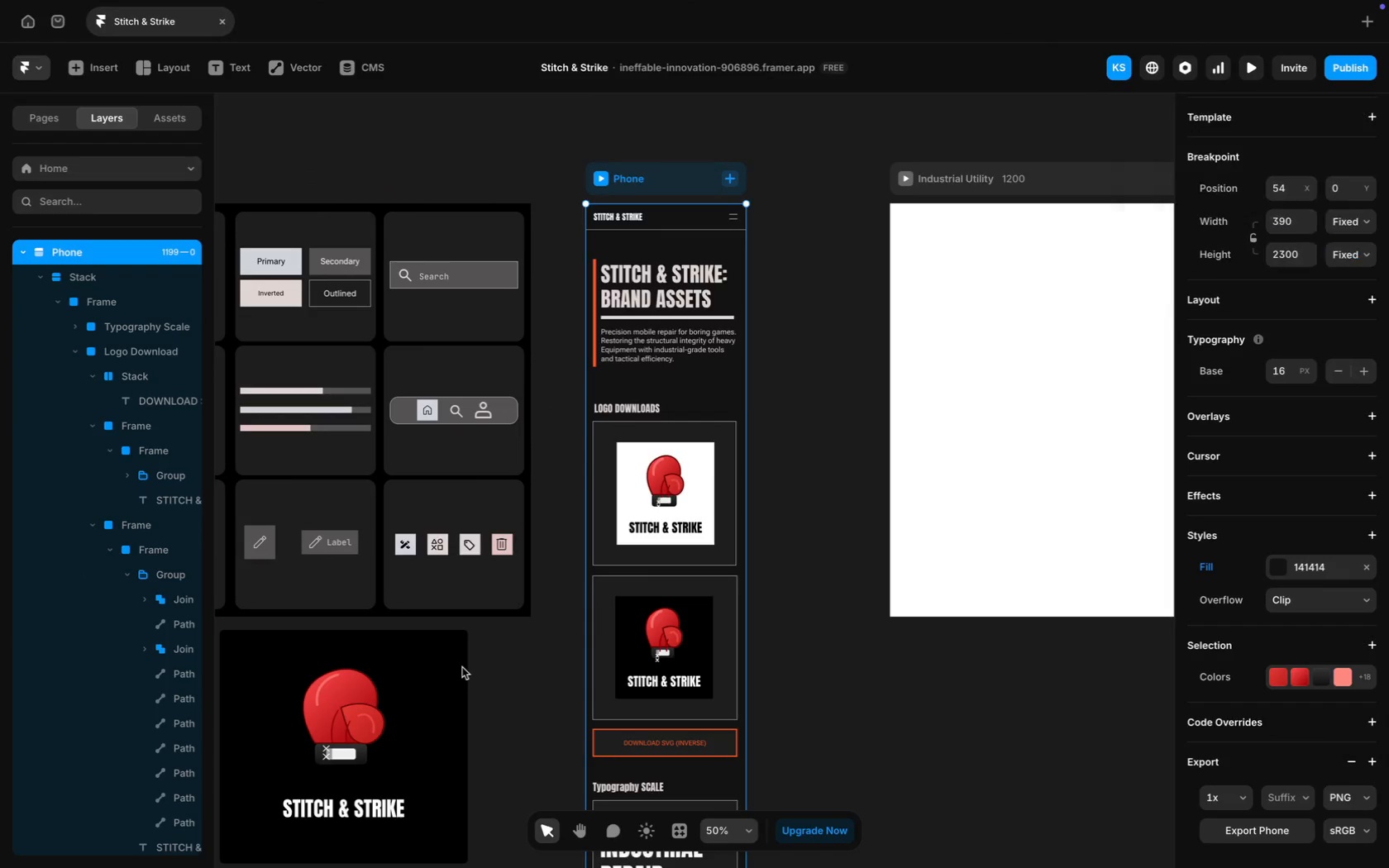 
left_click([469, 595])
 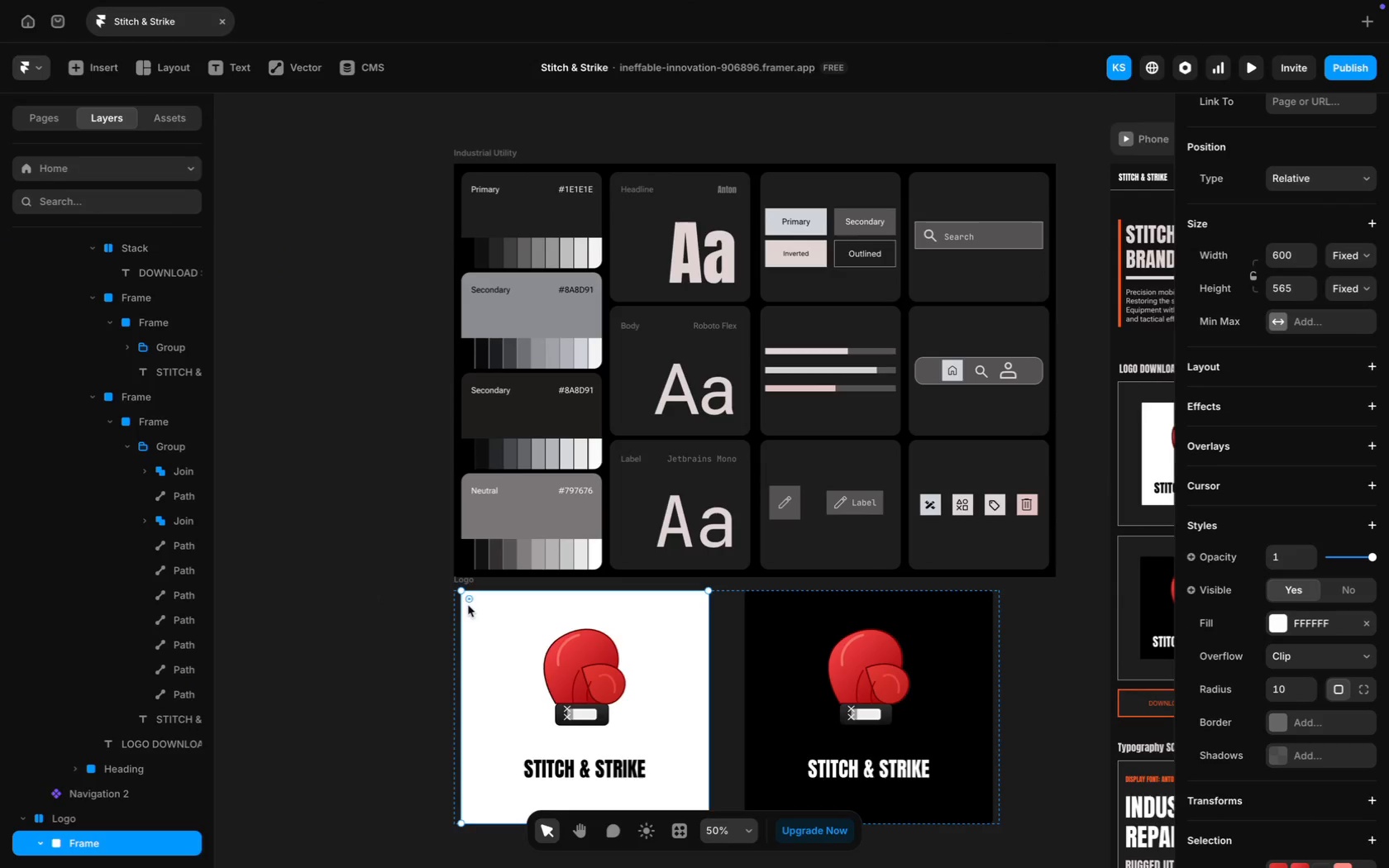 
scroll: coordinate [521, 661], scroll_direction: up, amount: 39.0
 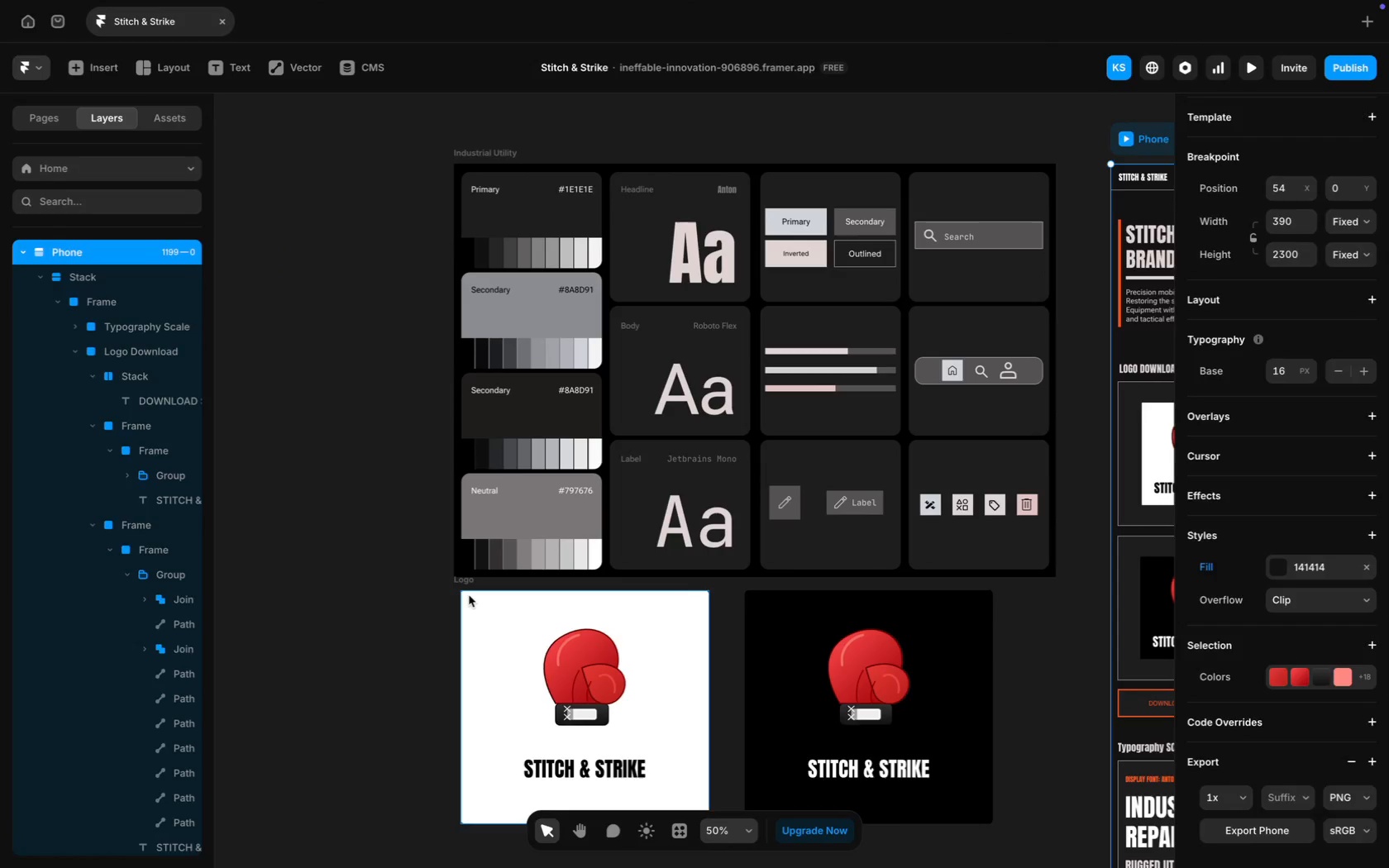 
scroll: coordinate [118, 740], scroll_direction: down, amount: 29.0
 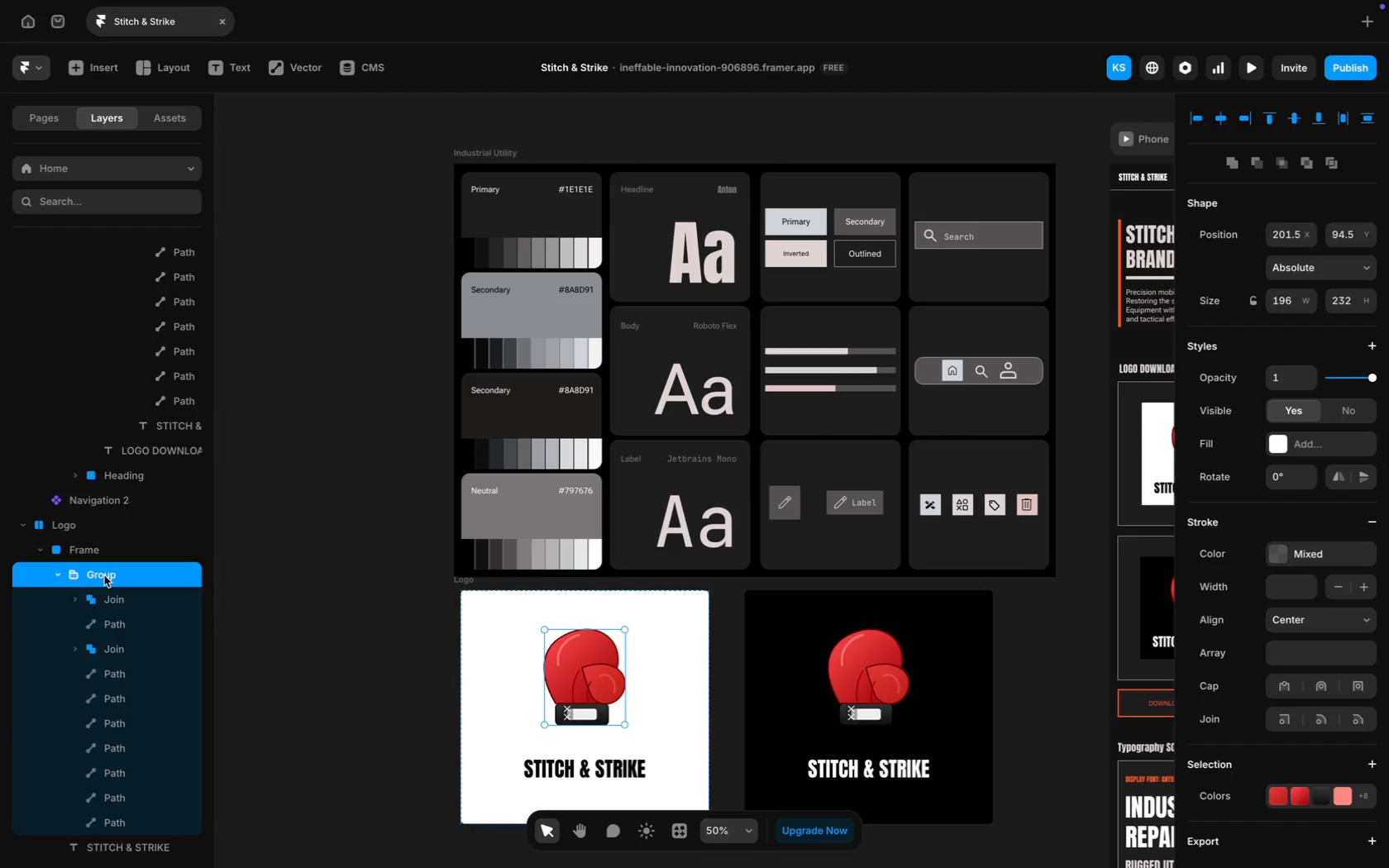 
left_click([57, 577])
 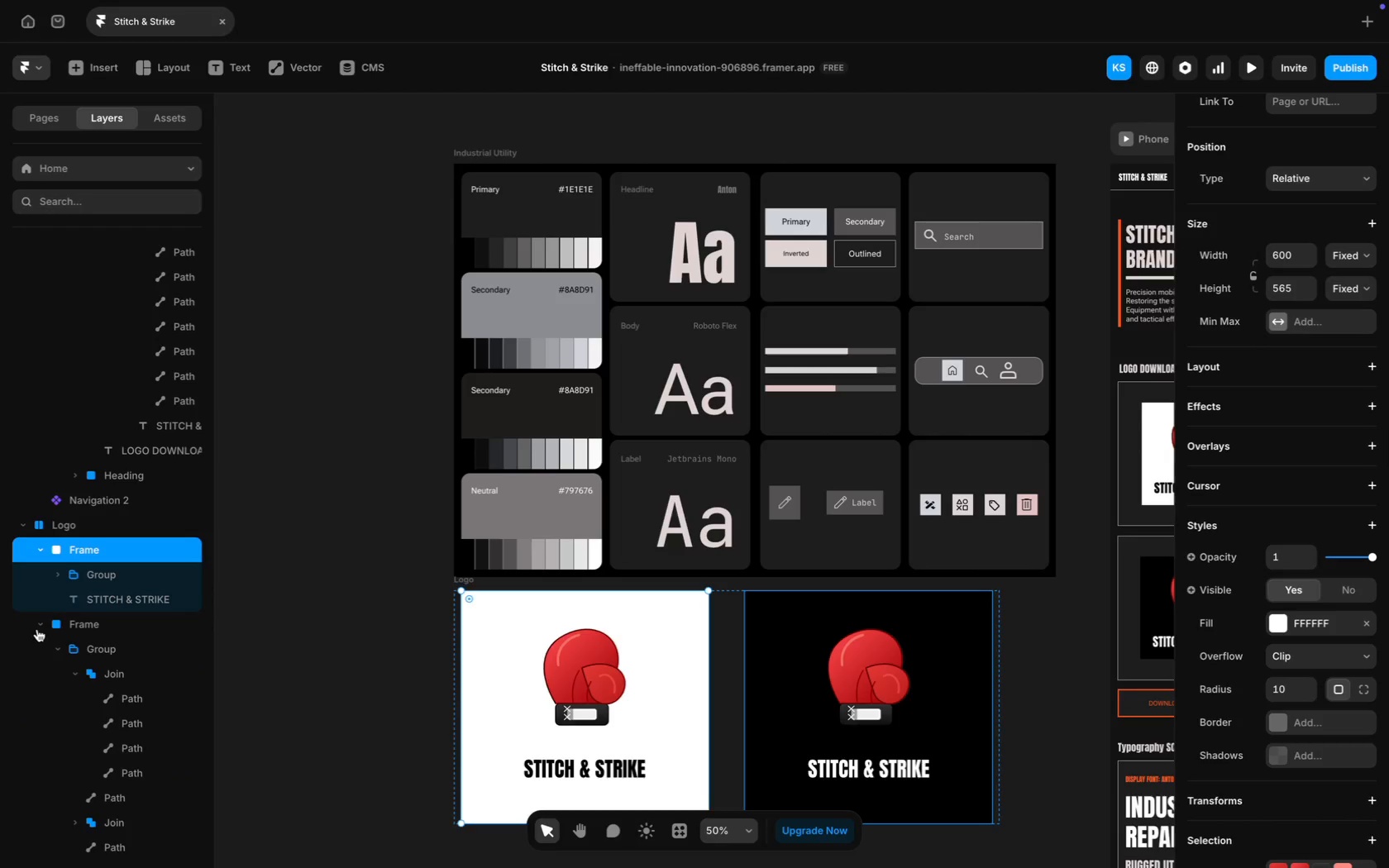 
scroll: coordinate [107, 713], scroll_direction: down, amount: 23.0
 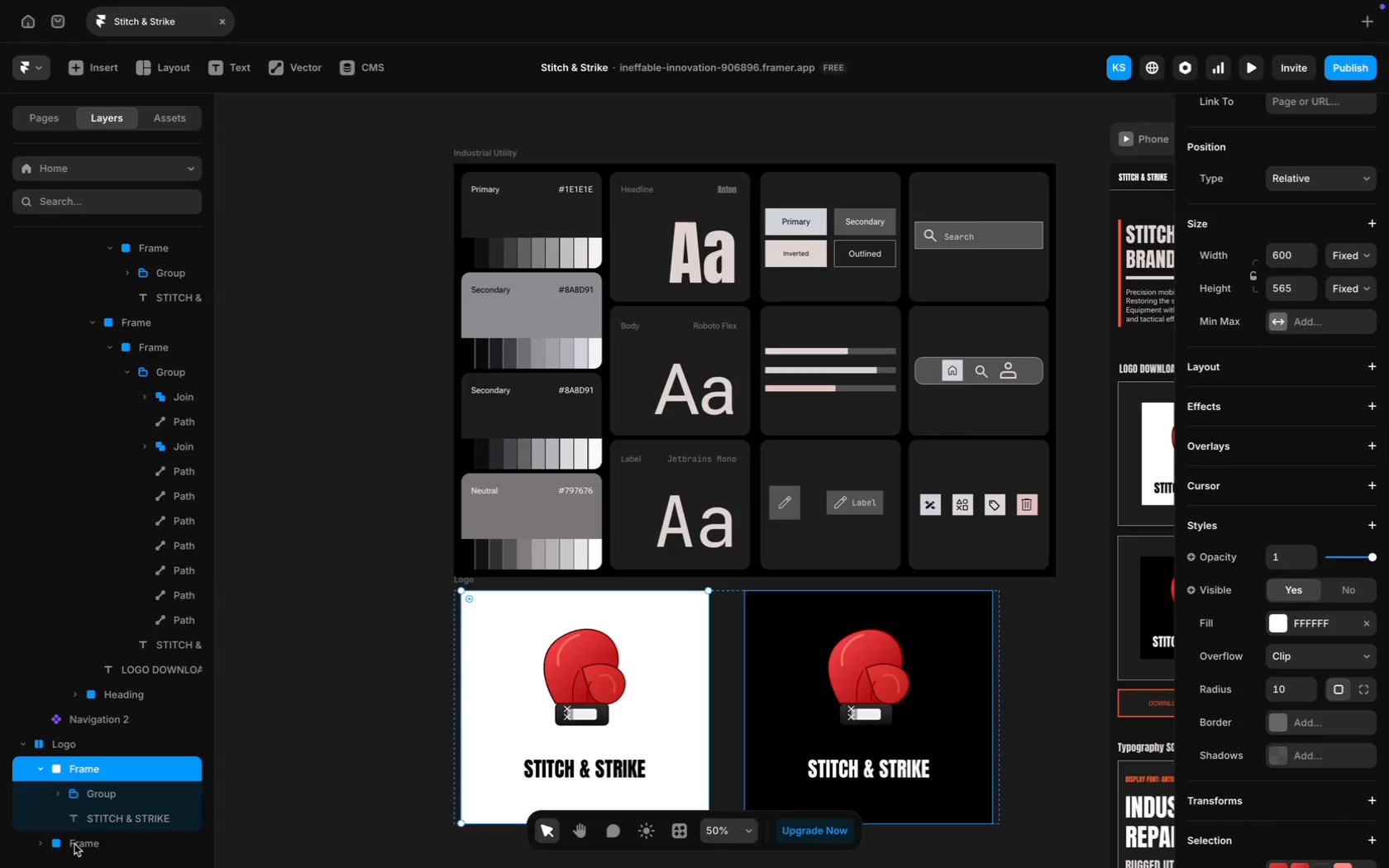 
left_click([42, 769])
 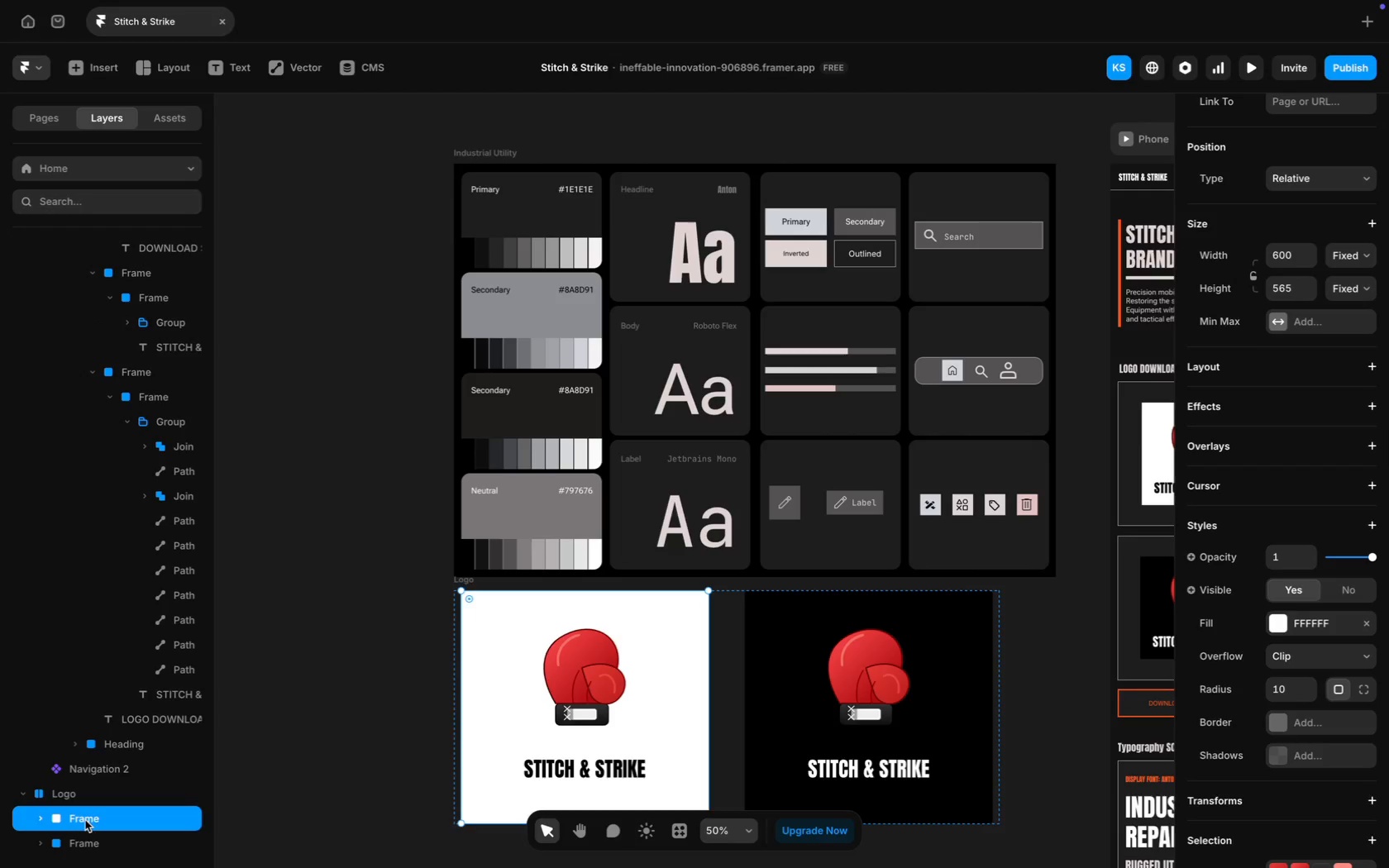 
double_click([86, 820])
 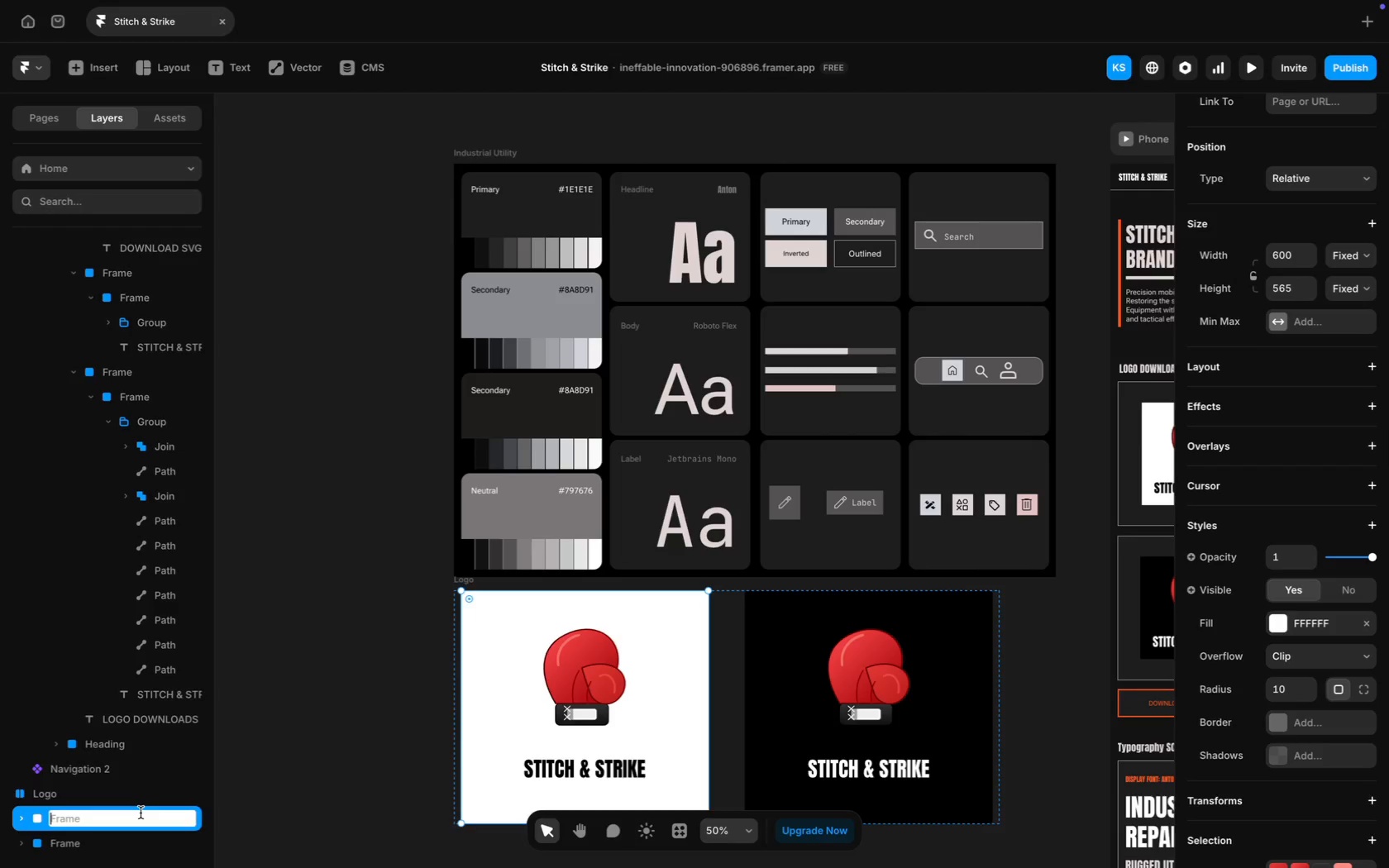 
type(Logo-bg-white)
 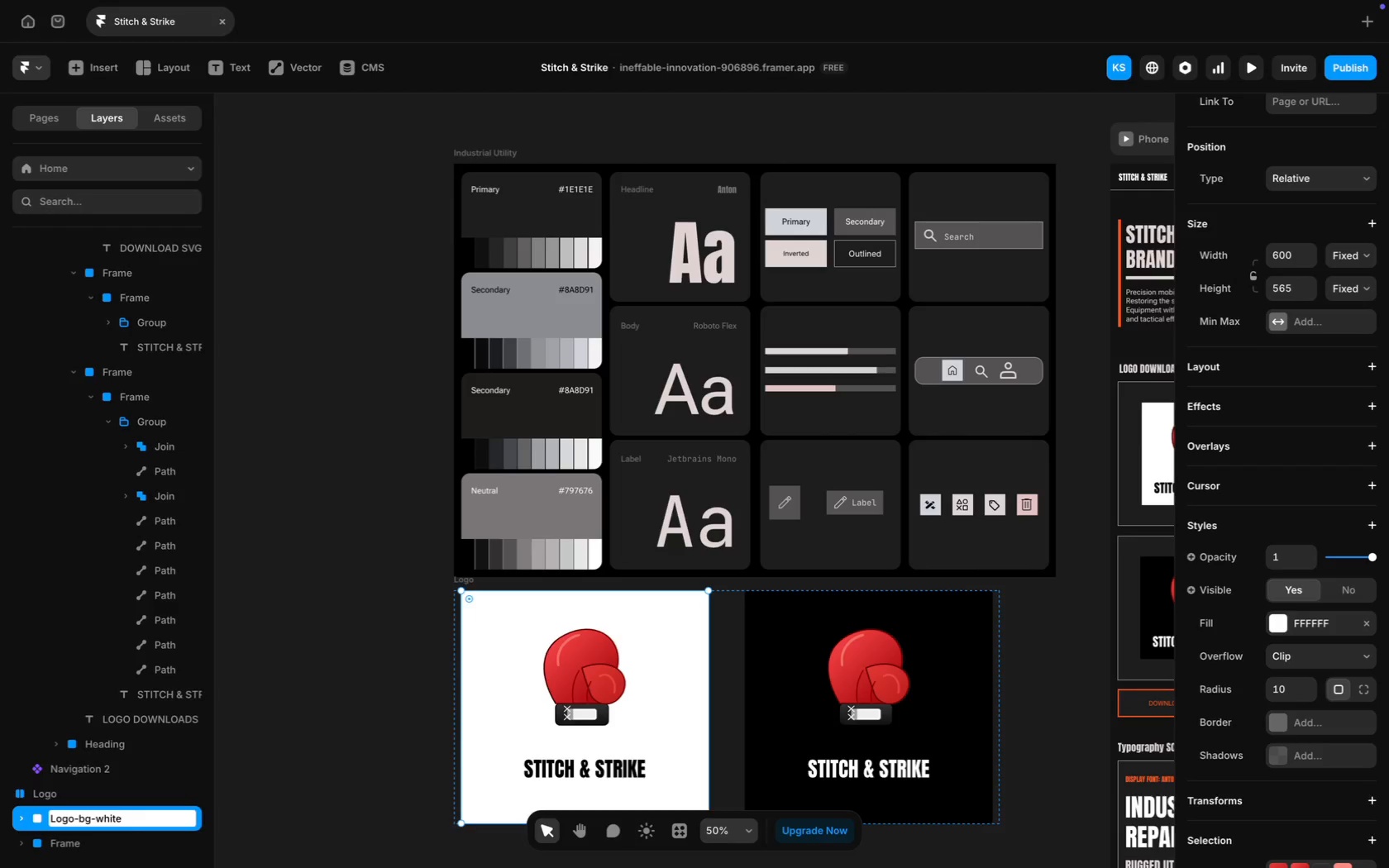 
key(Enter)
 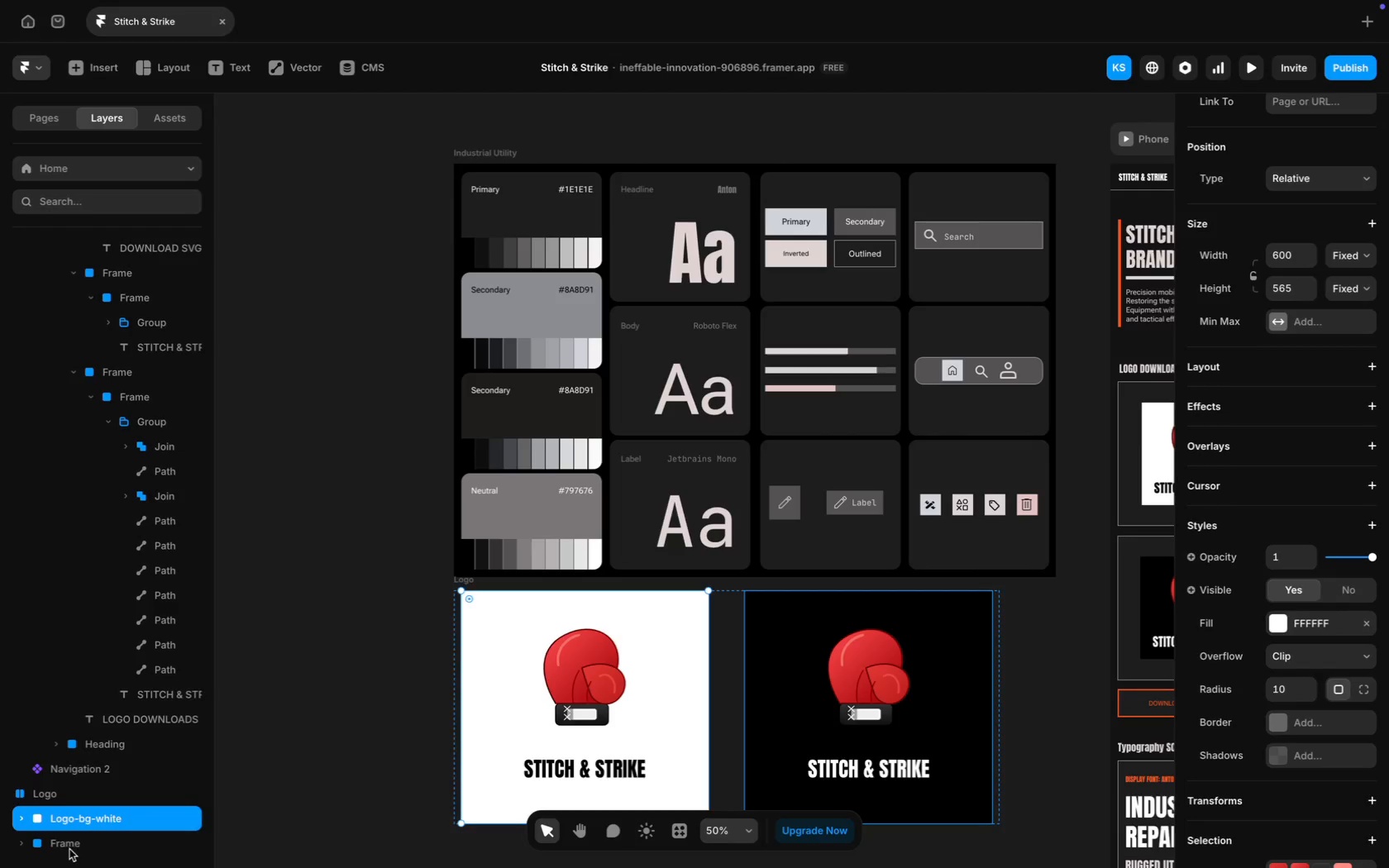 
double_click([68, 847])
 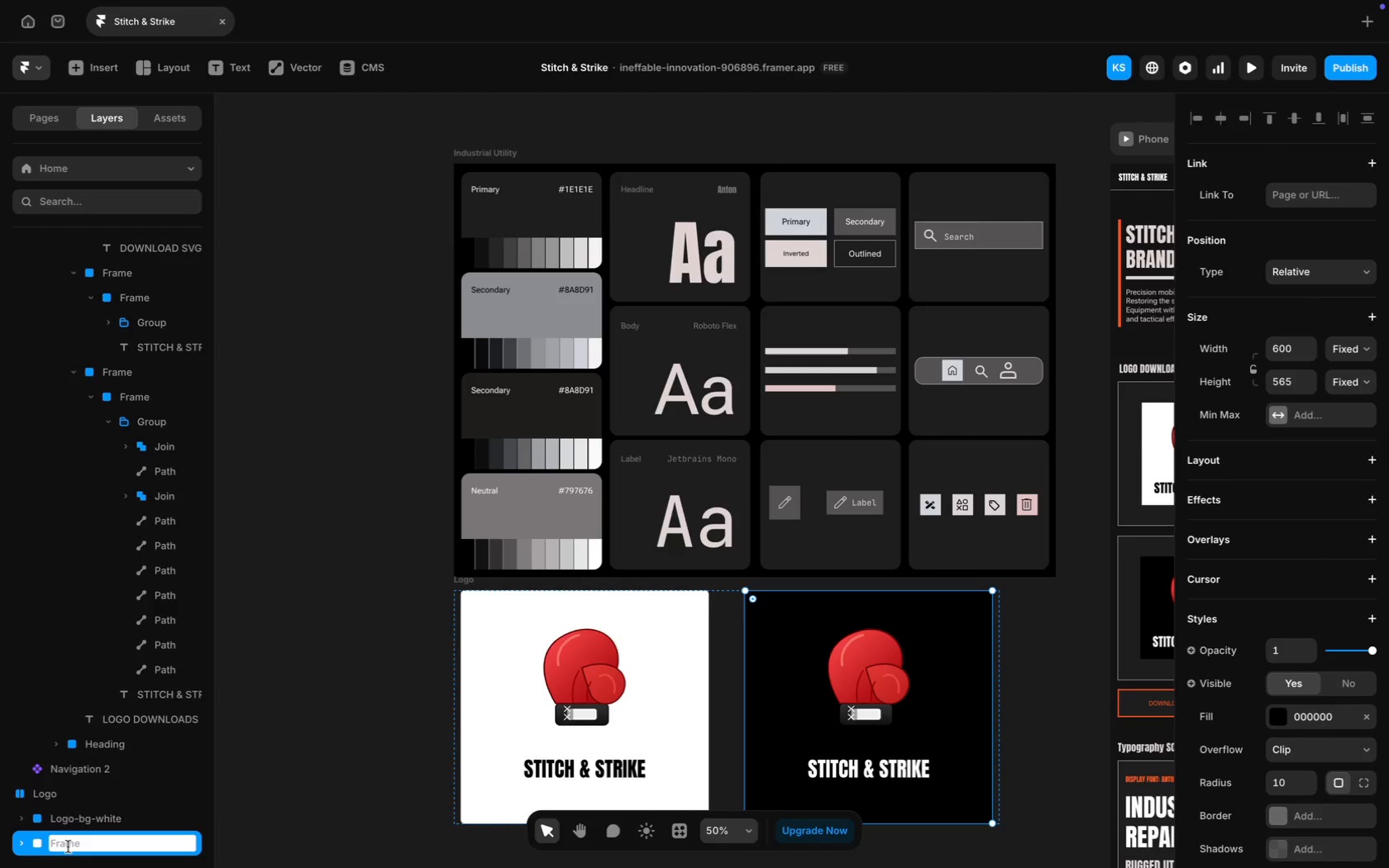 
type(Logo-)
 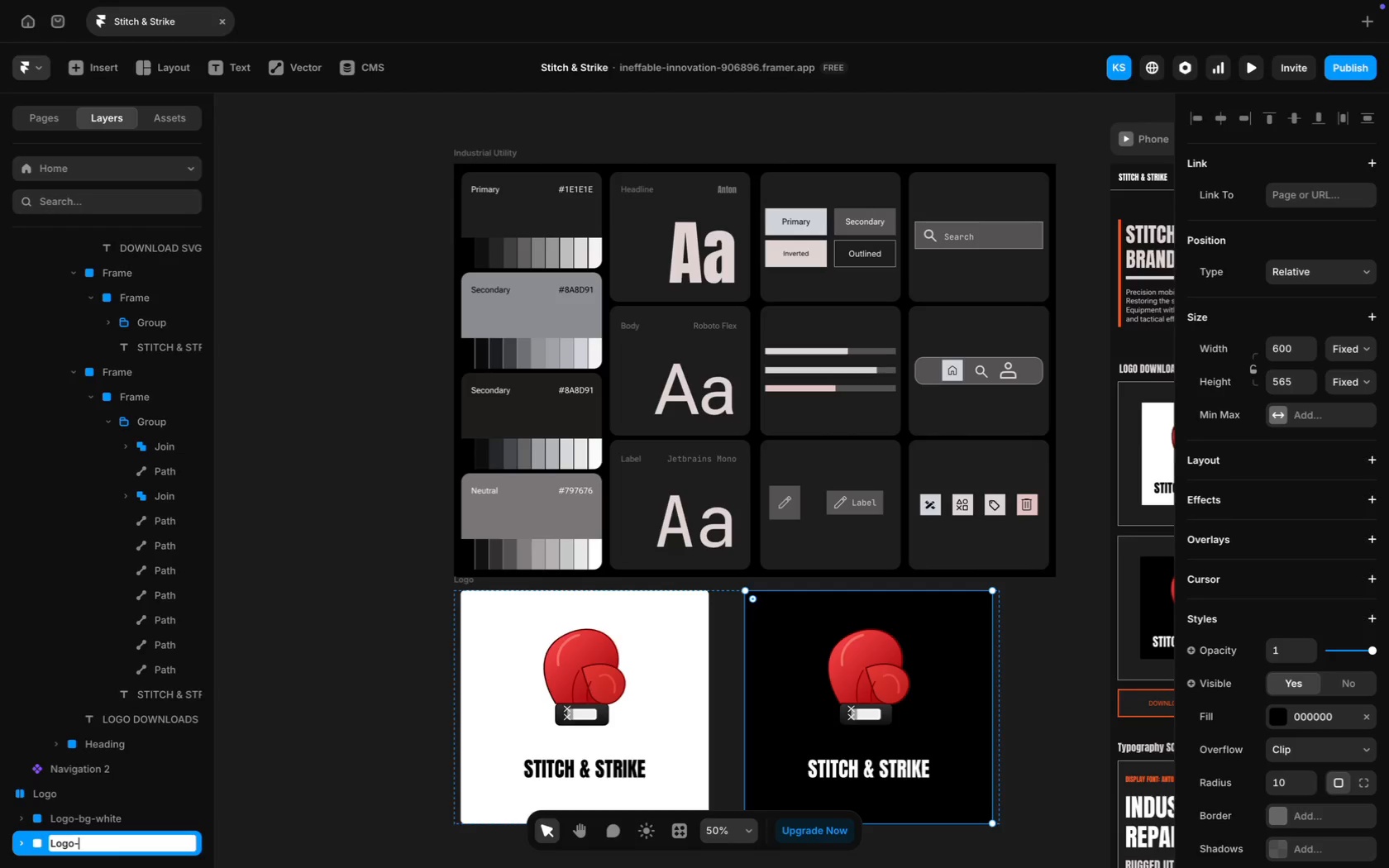 
wait(10.19)
 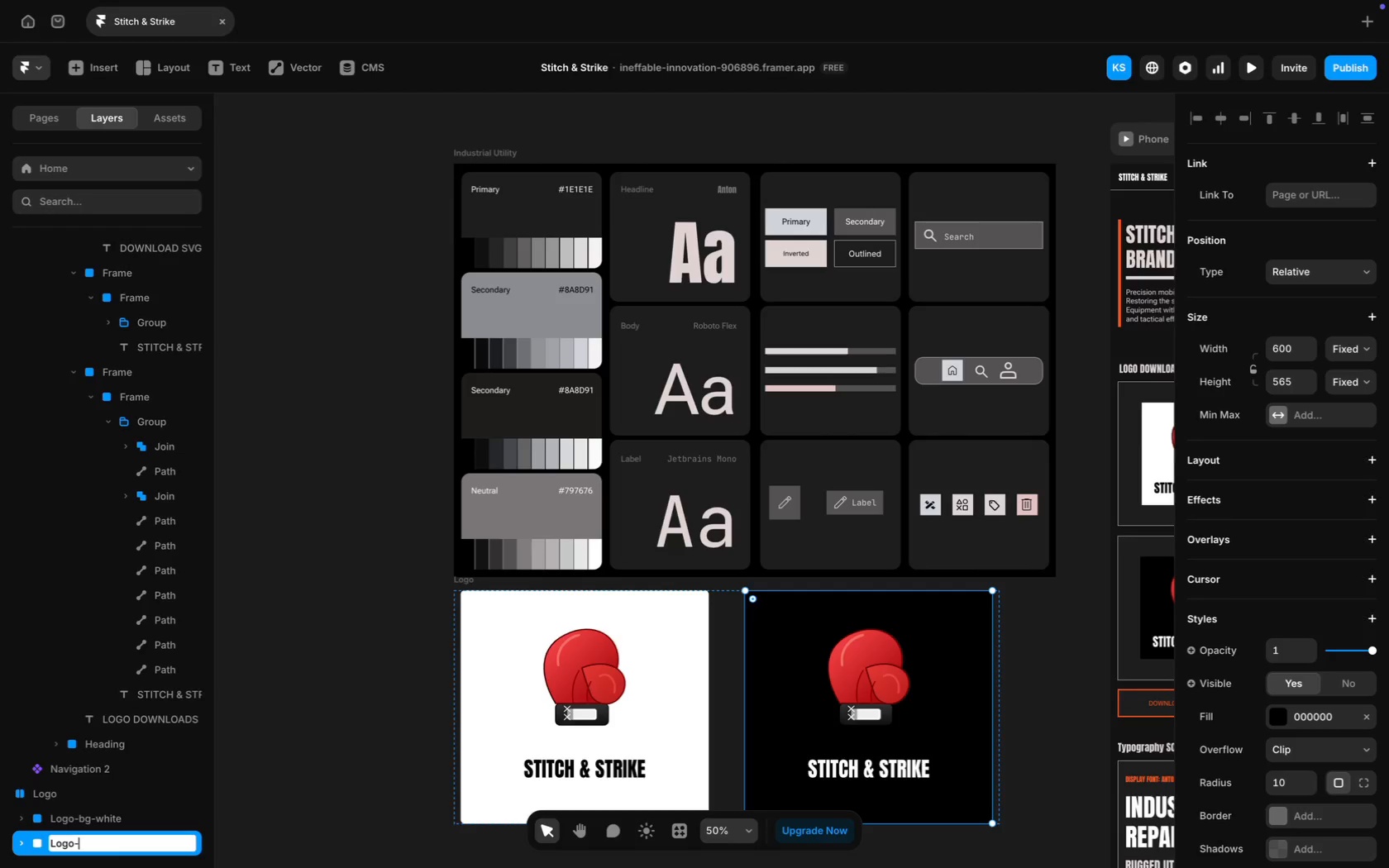 
type(bg-black)
 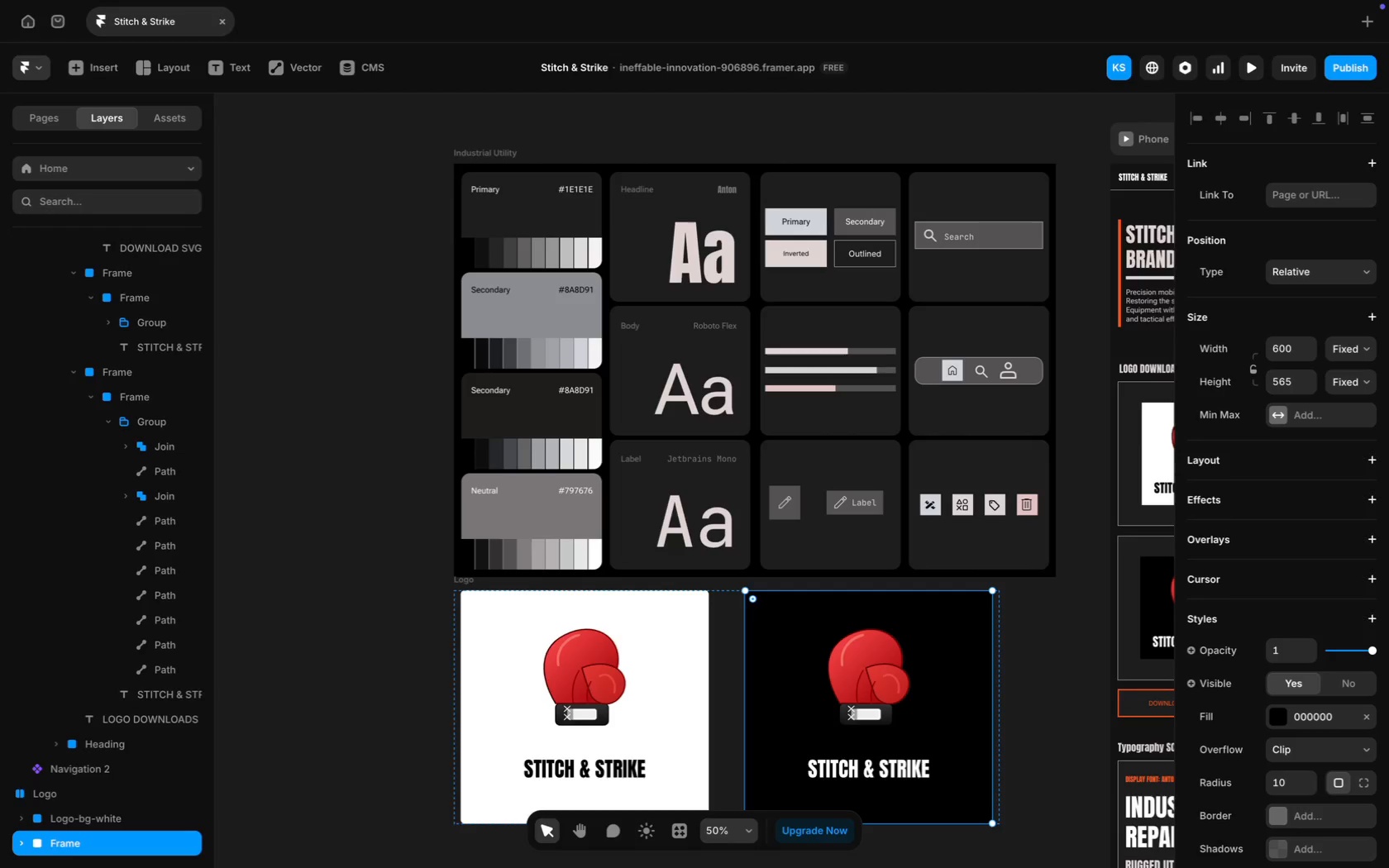 
key(Enter)
 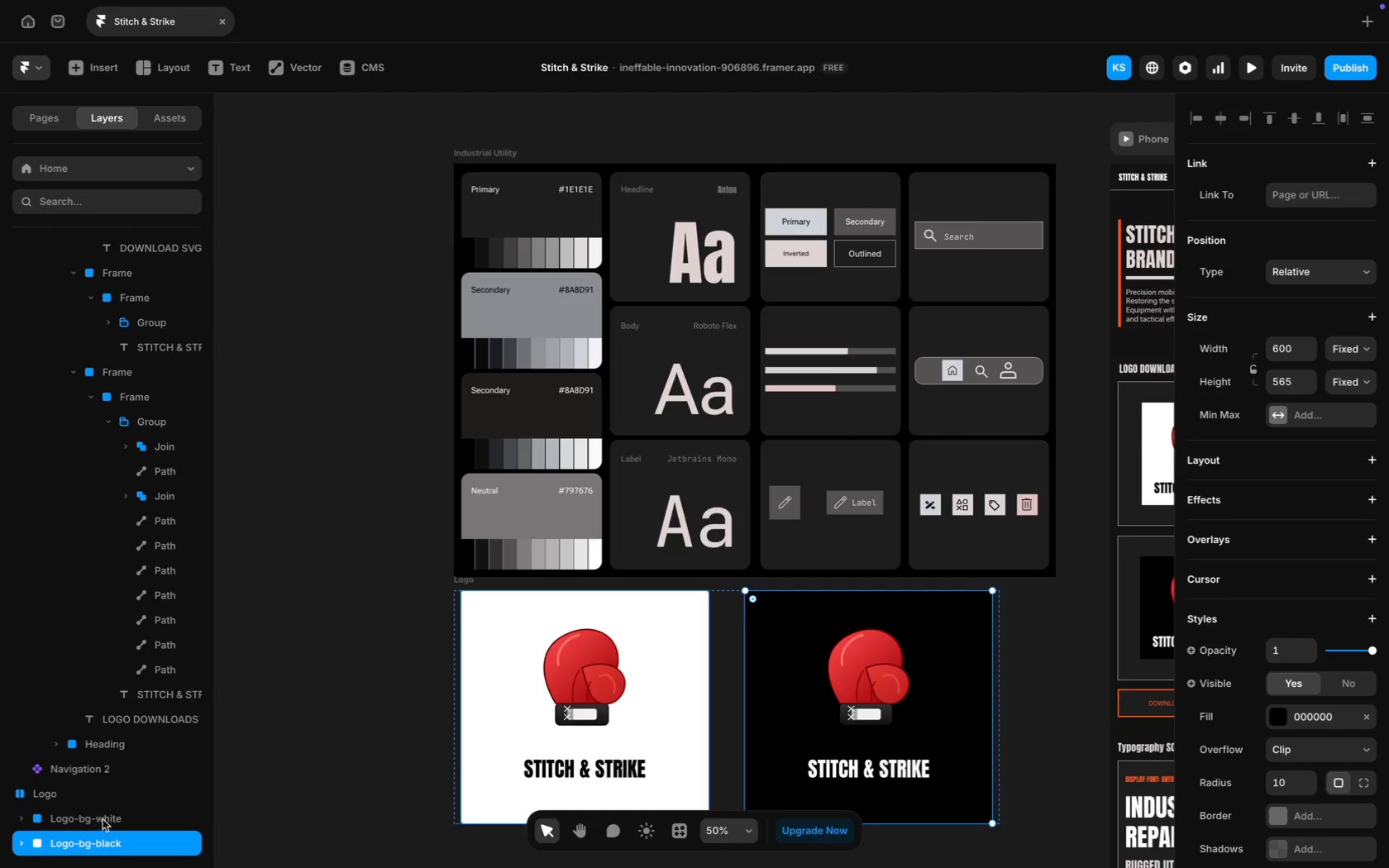 
mouse_move([117, 808])
 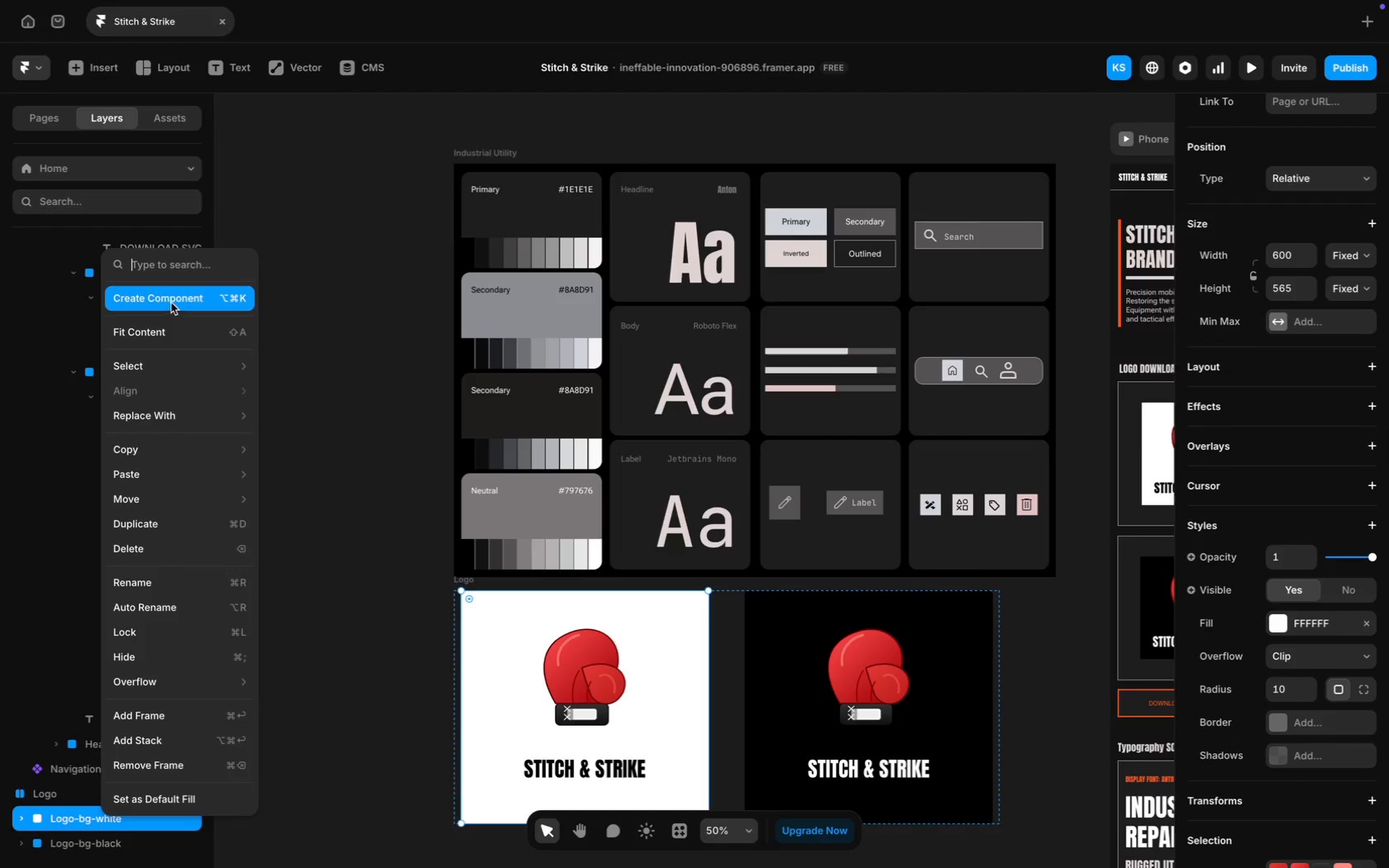 
left_click([171, 304])
 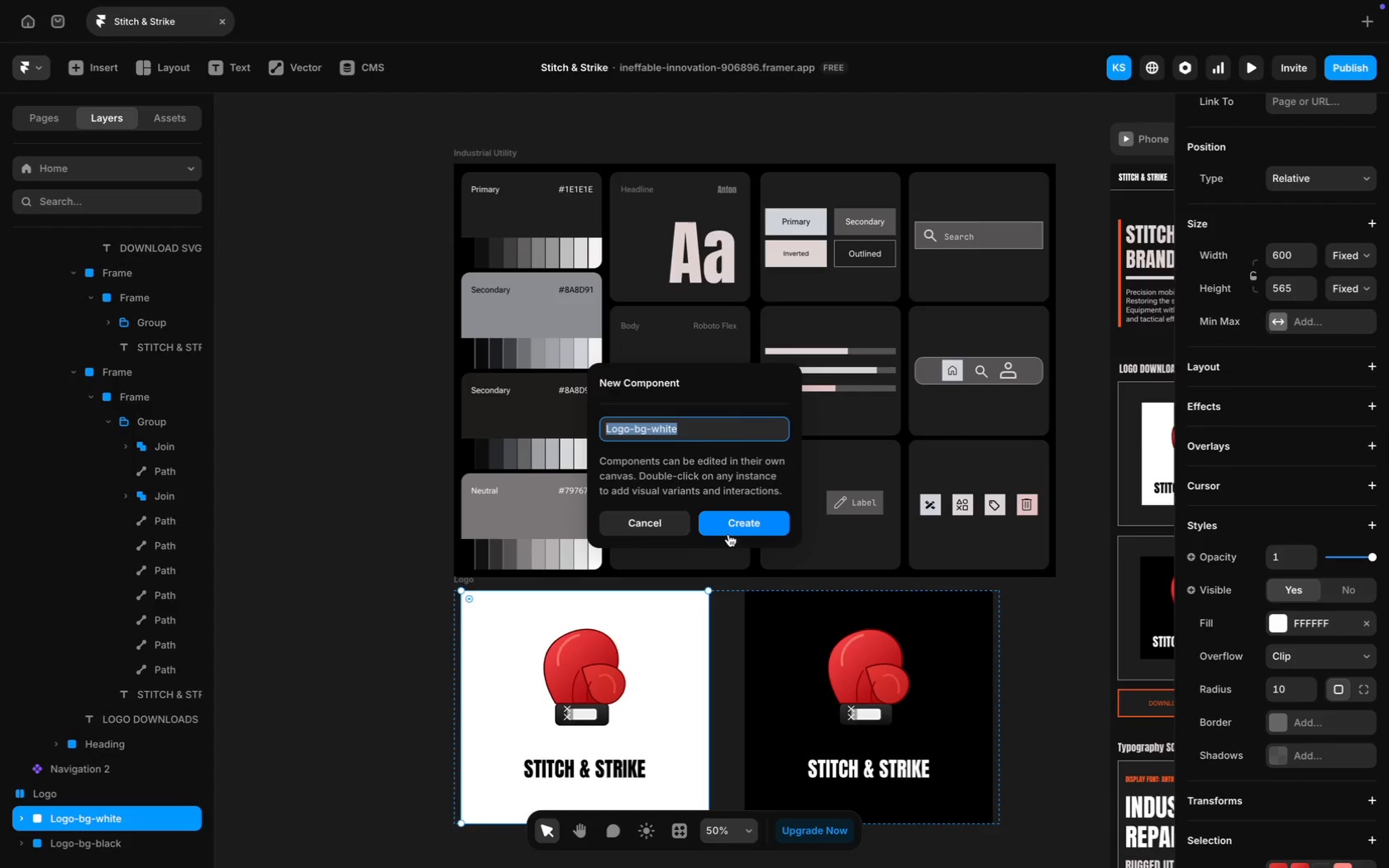 
left_click([737, 530])
 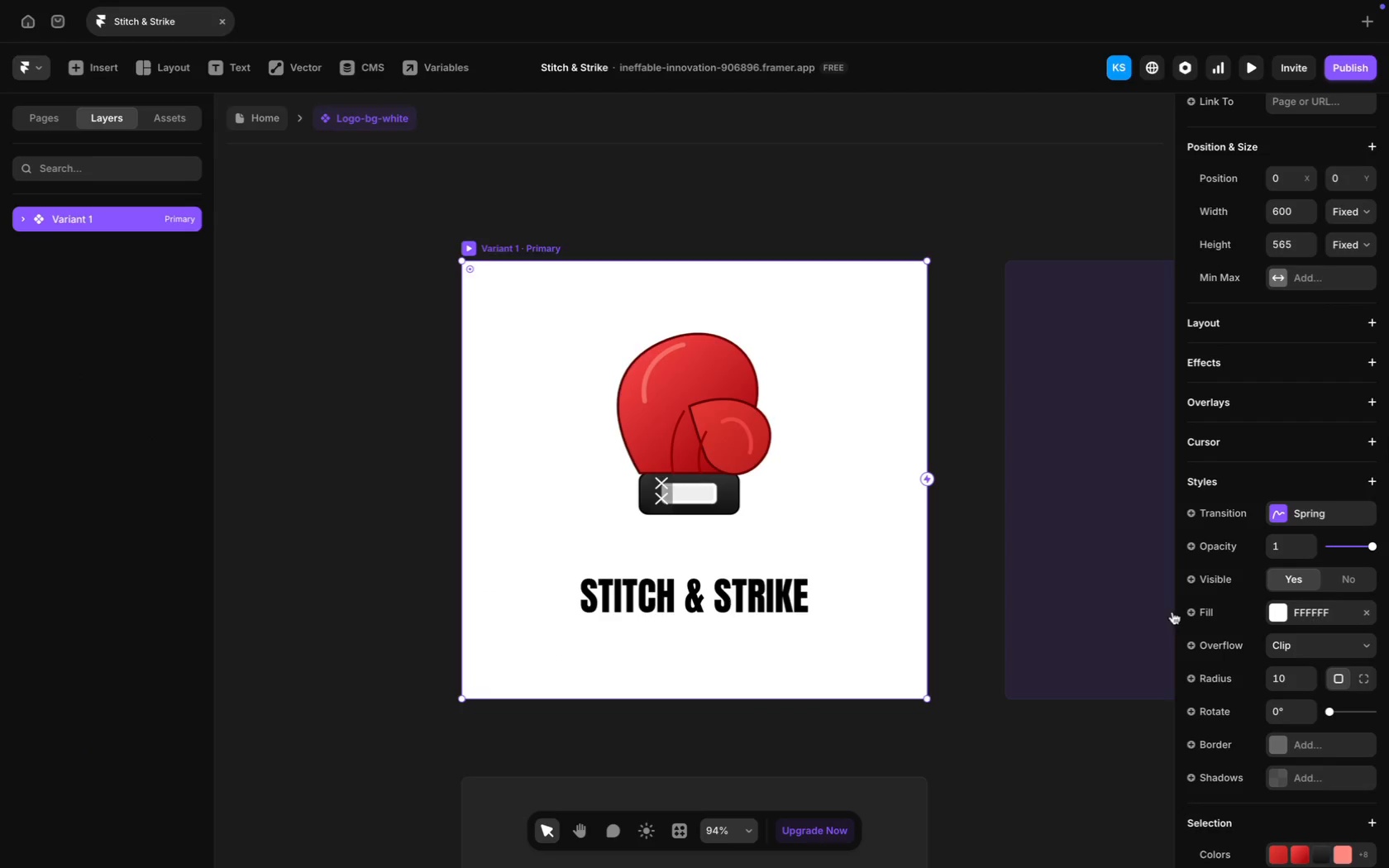 
scroll: coordinate [1233, 838], scroll_direction: down, amount: 172.0
 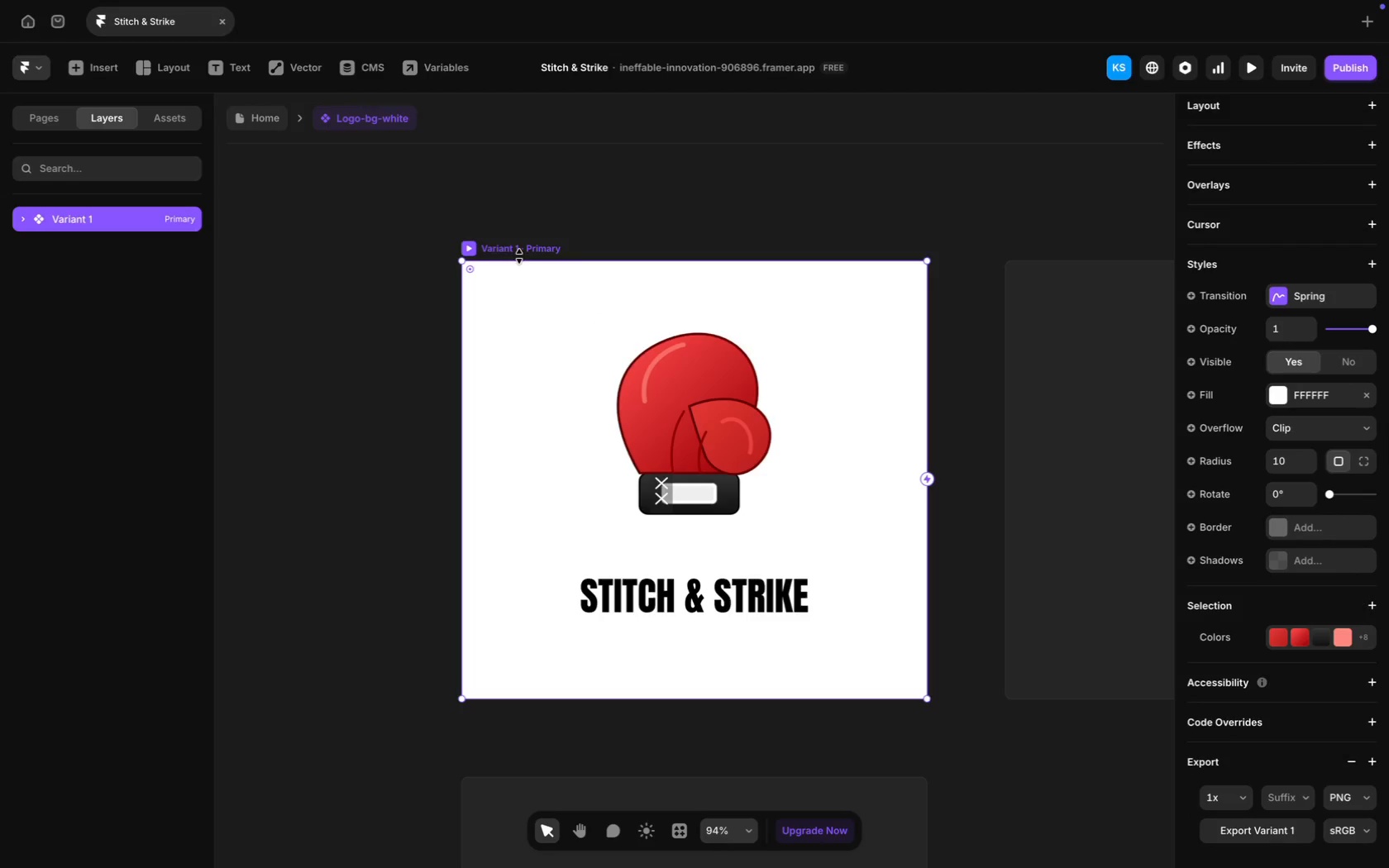 
double_click([506, 251])
 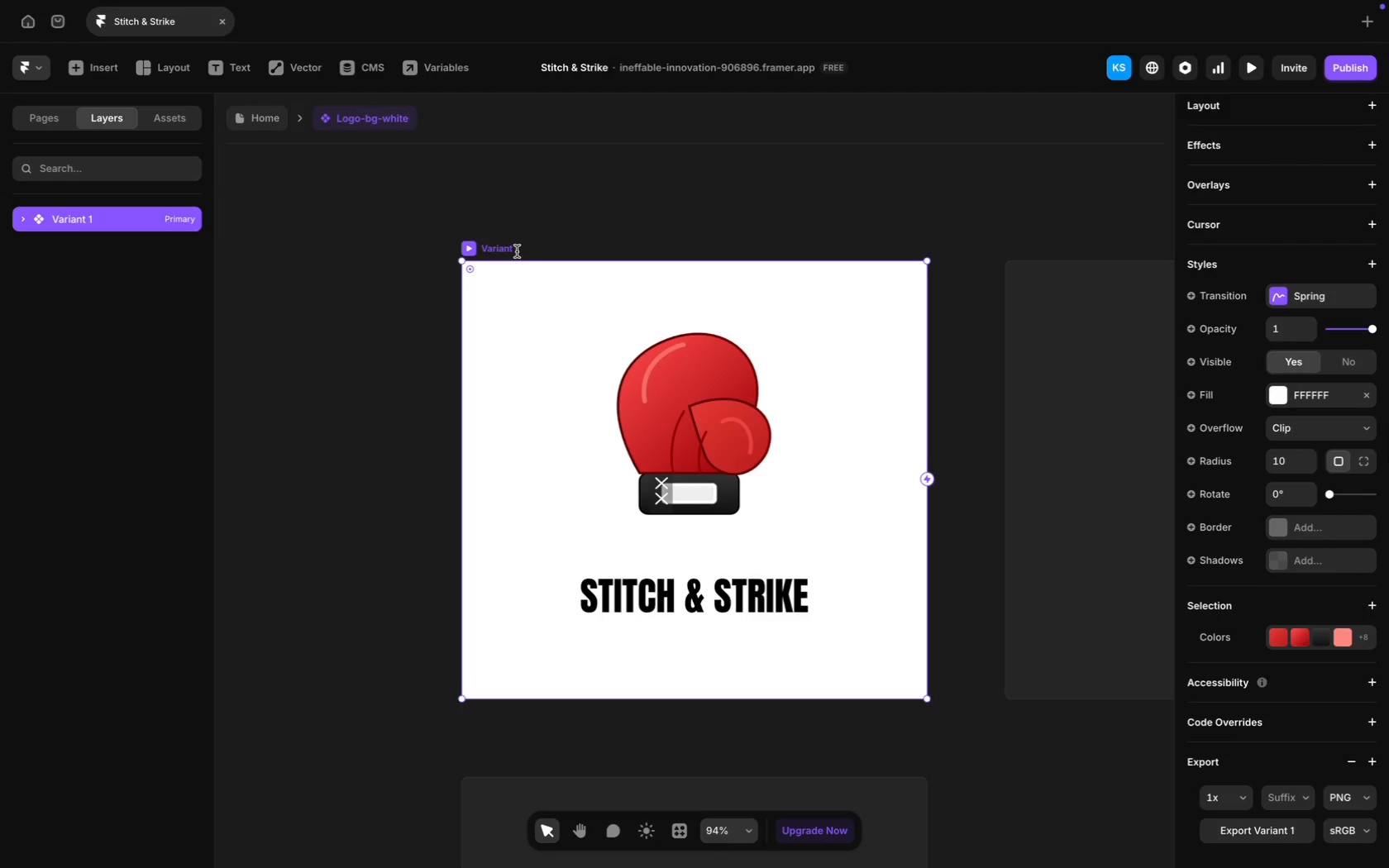 
key(Meta+A)
 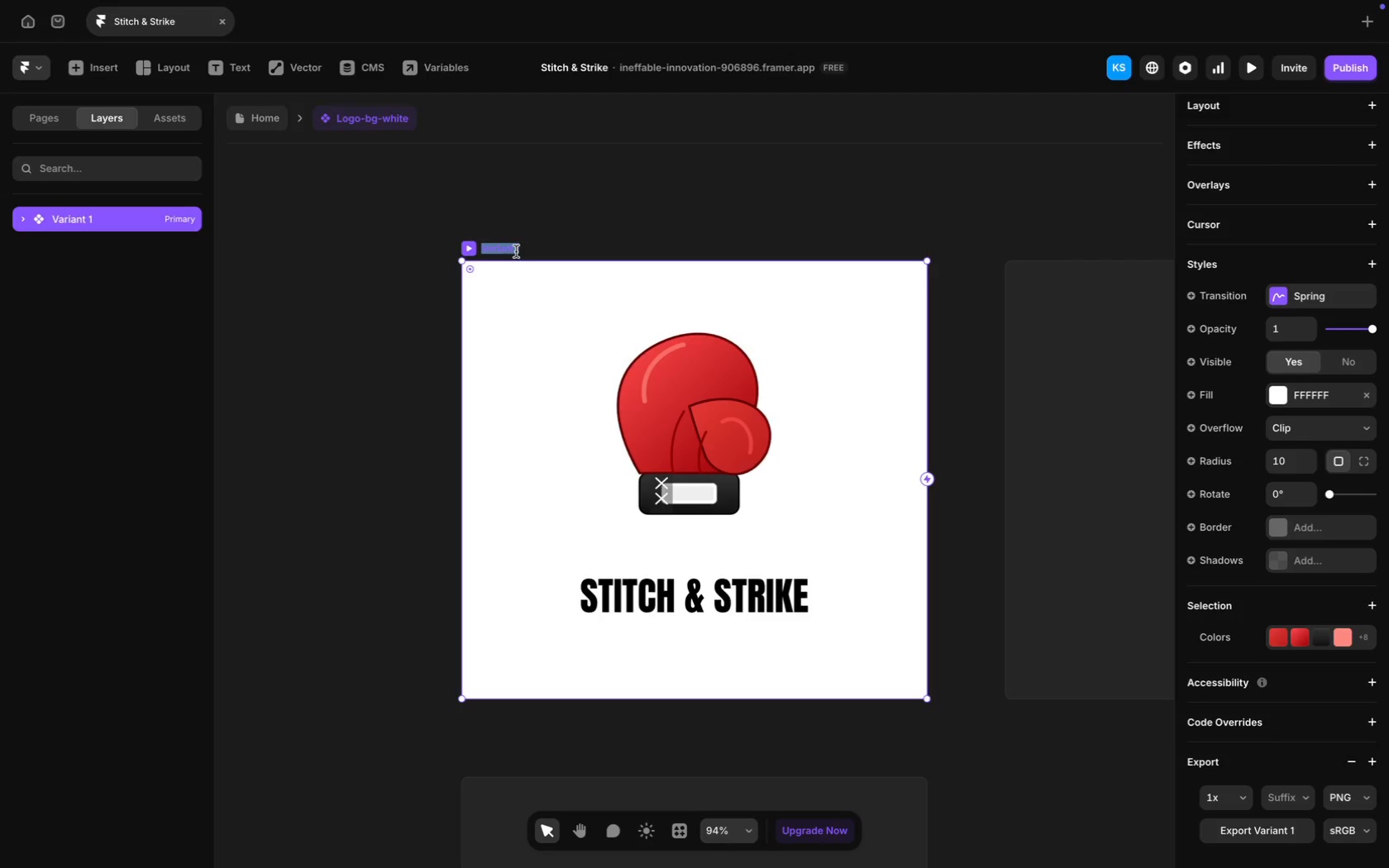 
wait(24.78)
 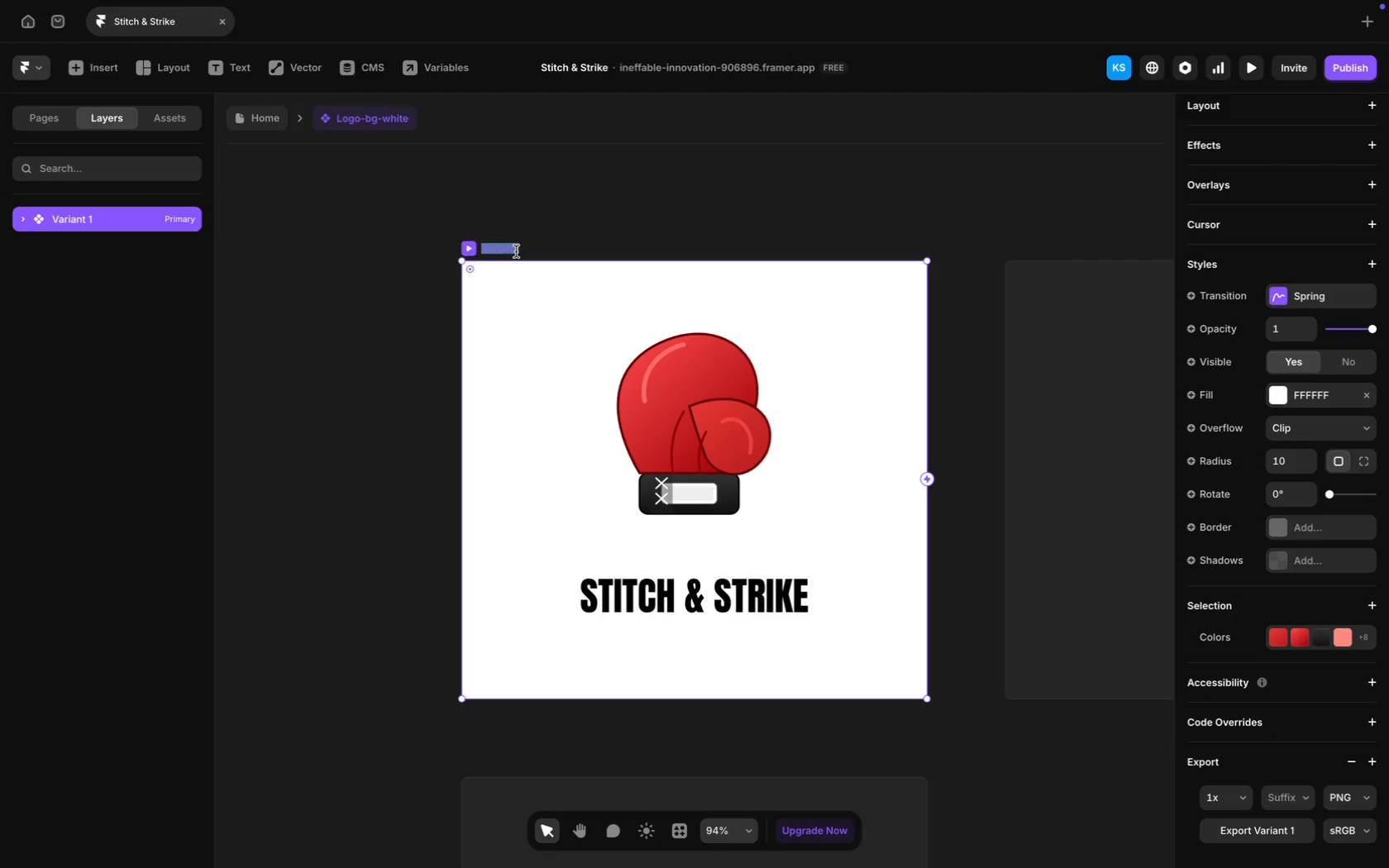 
type(Logo-bg-white)
 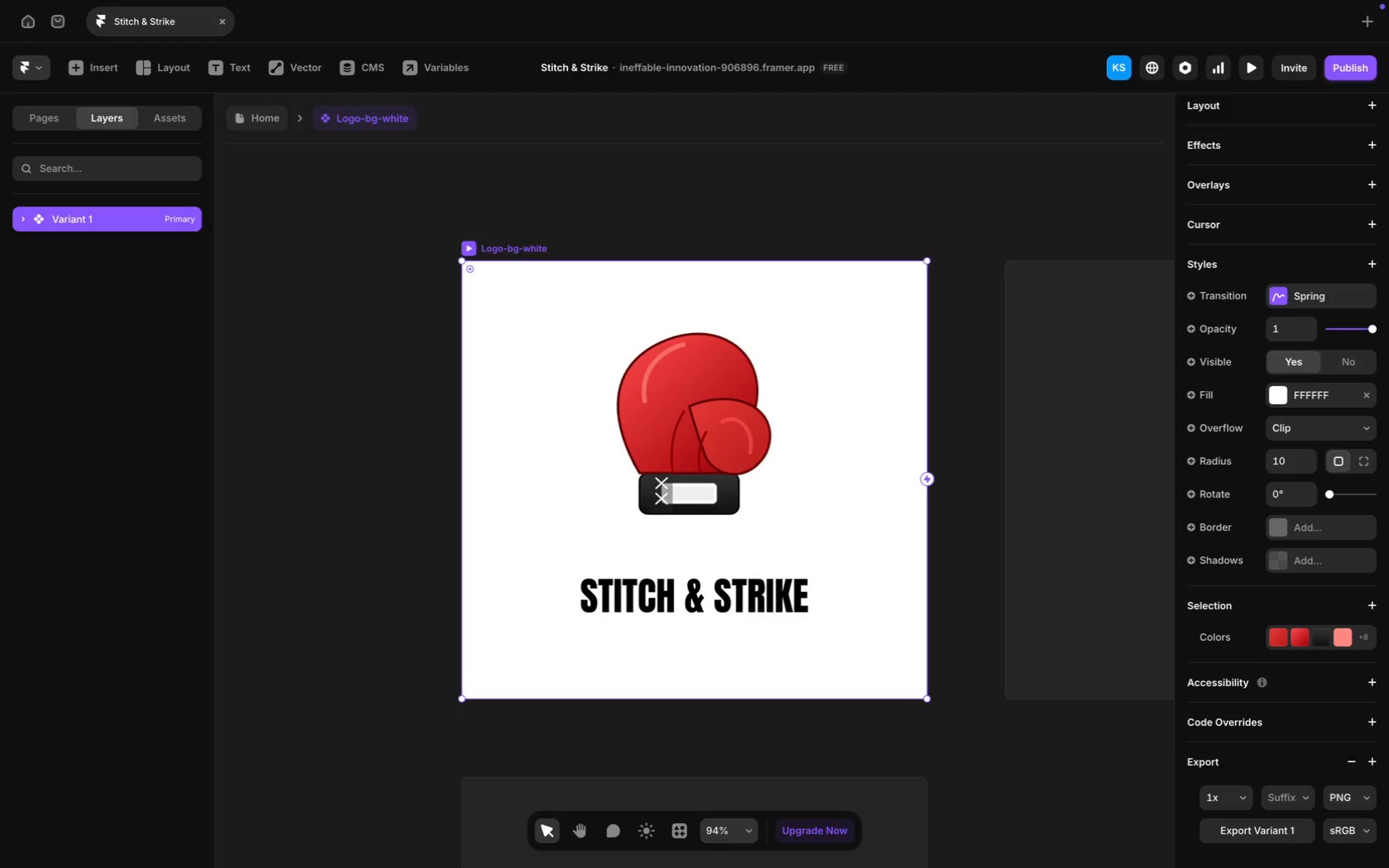 
key(Enter)
 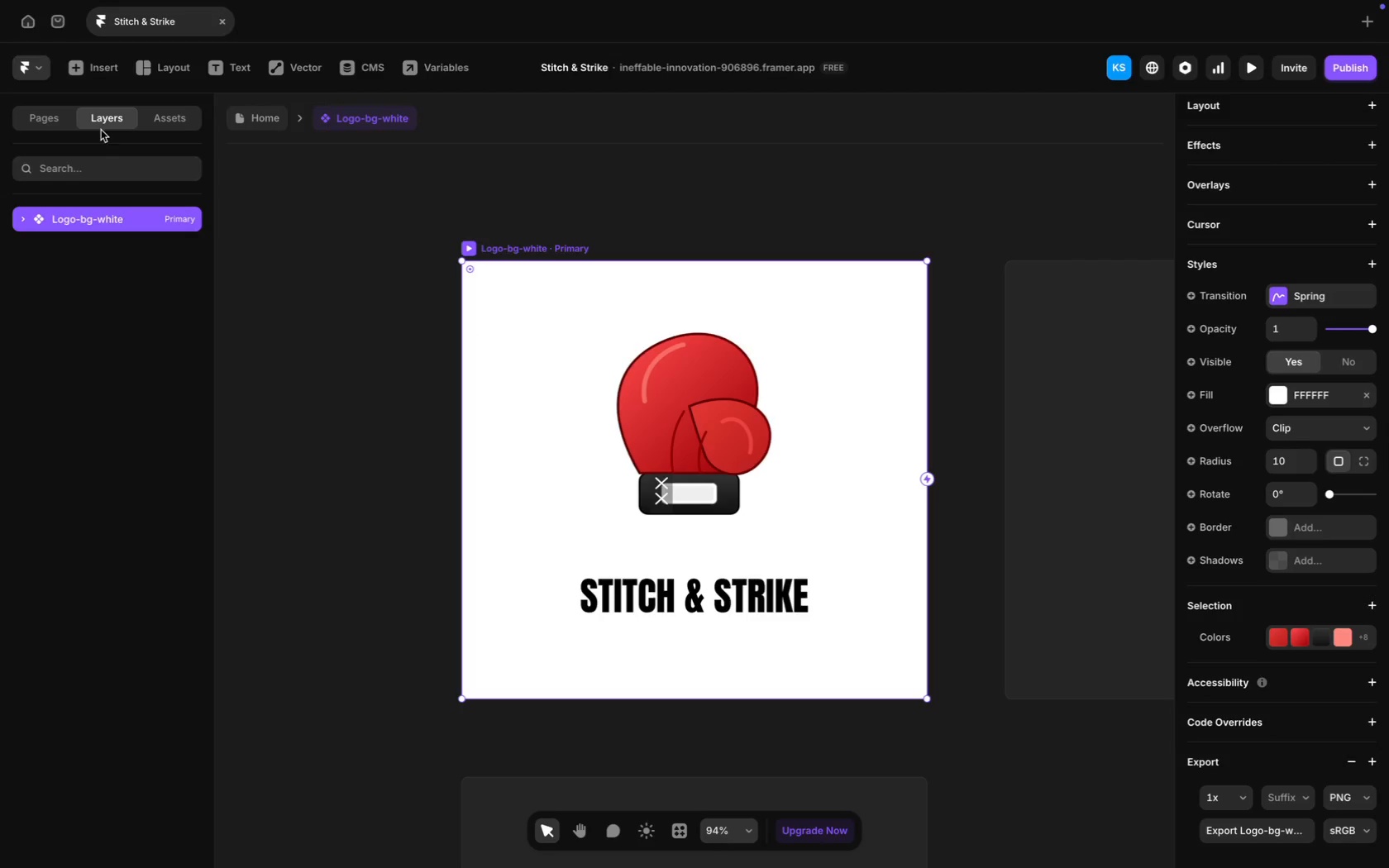 
left_click([265, 122])
 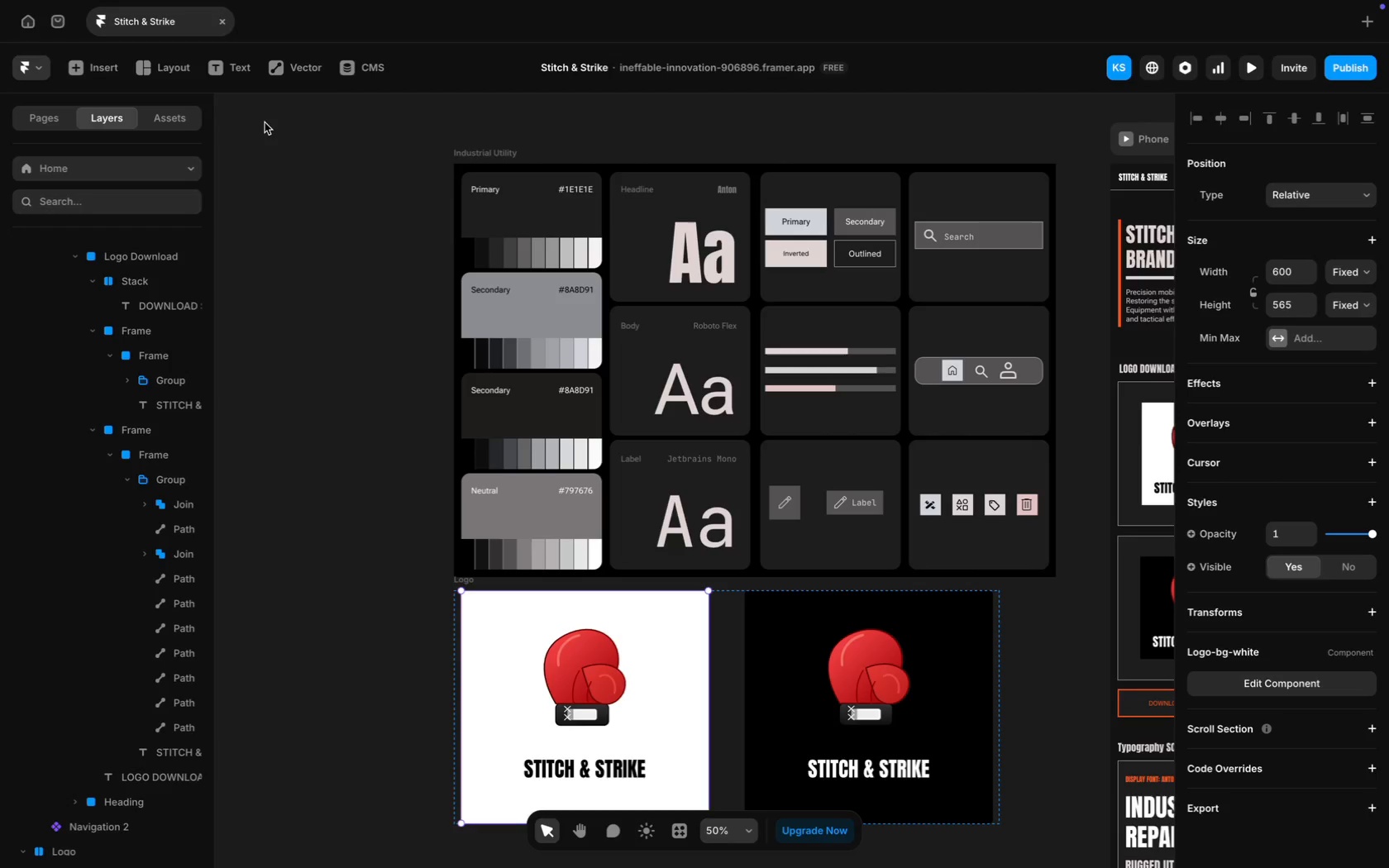 
wait(25.08)
 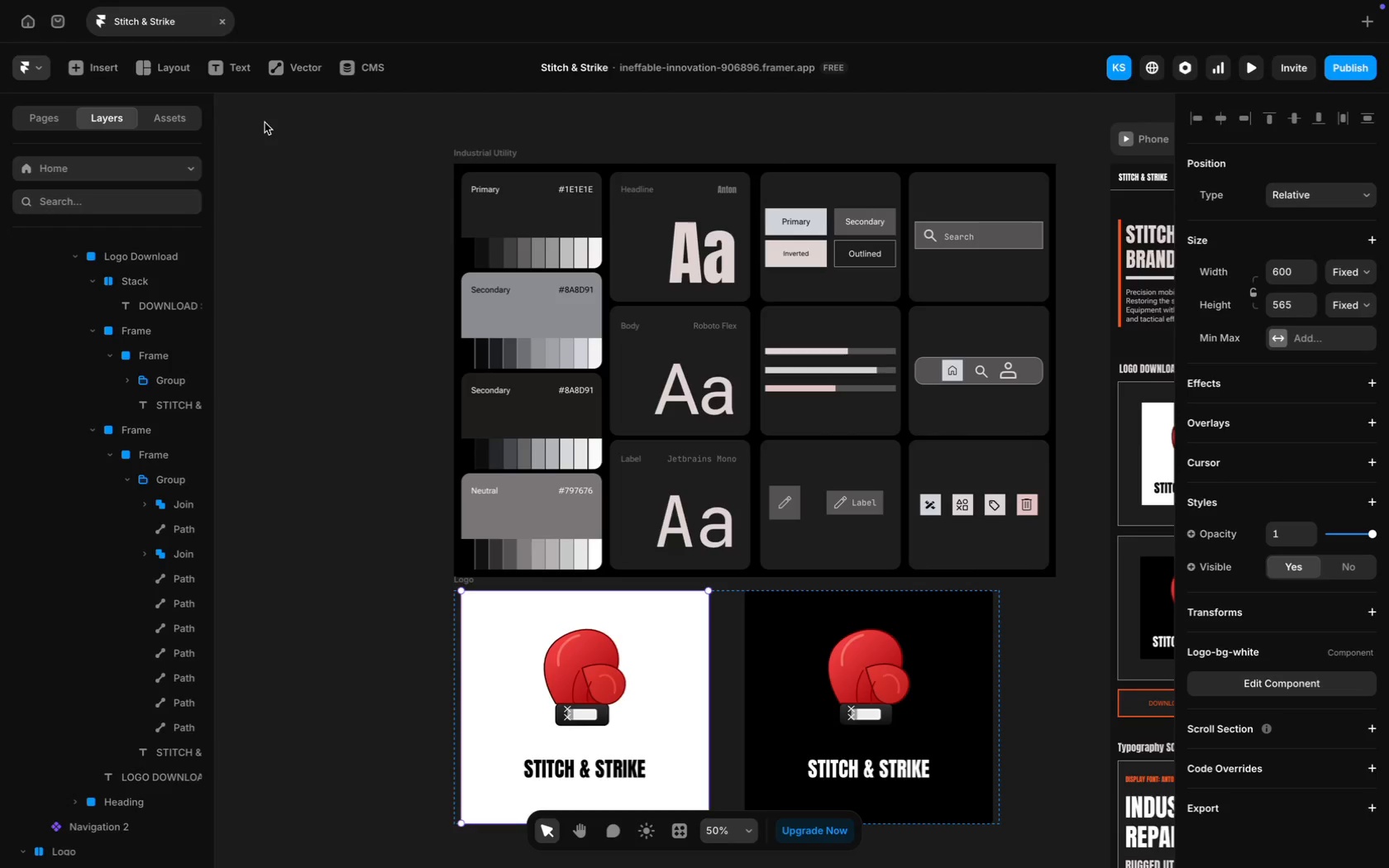 
scroll: coordinate [85, 711], scroll_direction: down, amount: 30.0
 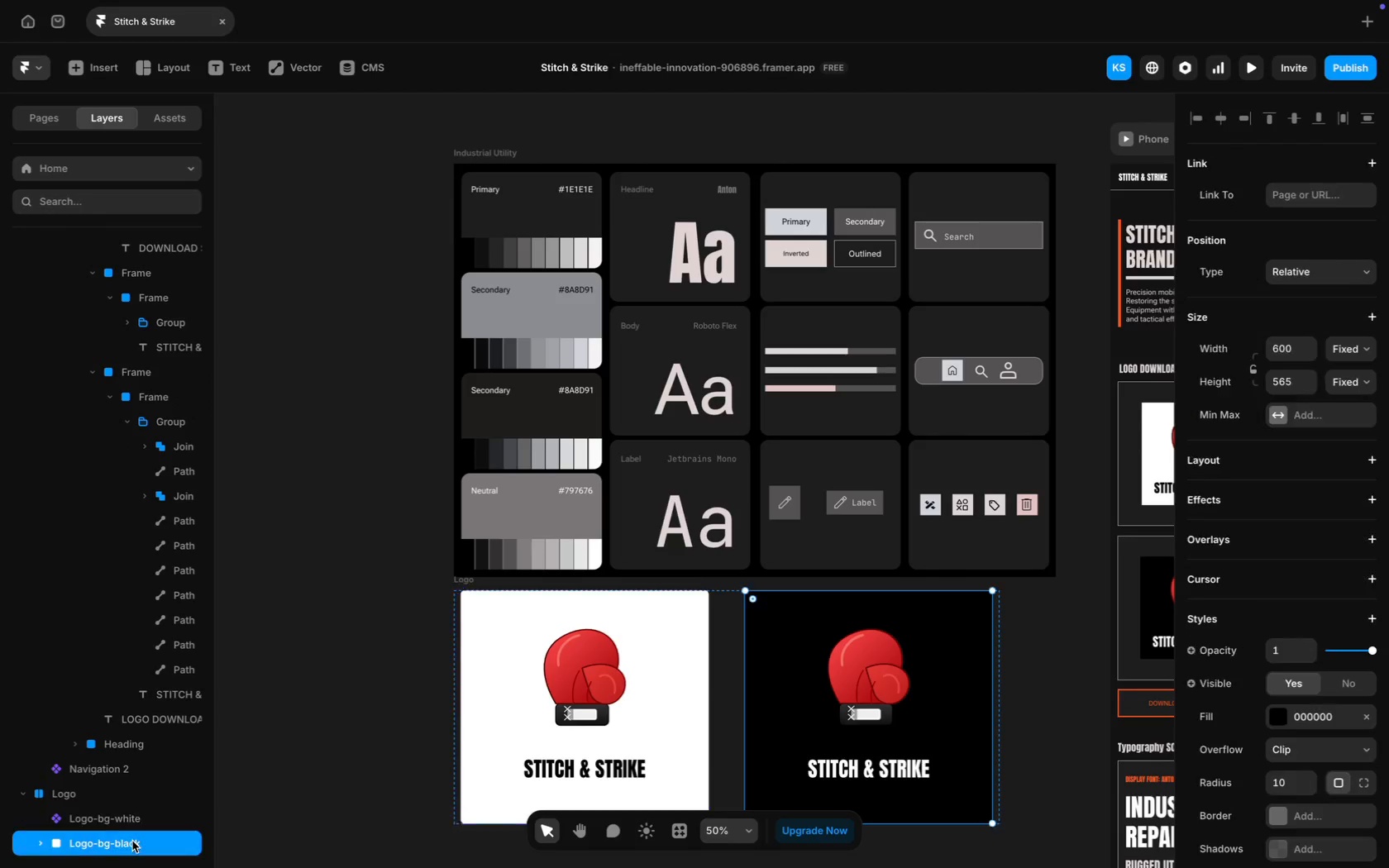 
mouse_move([146, 832])
 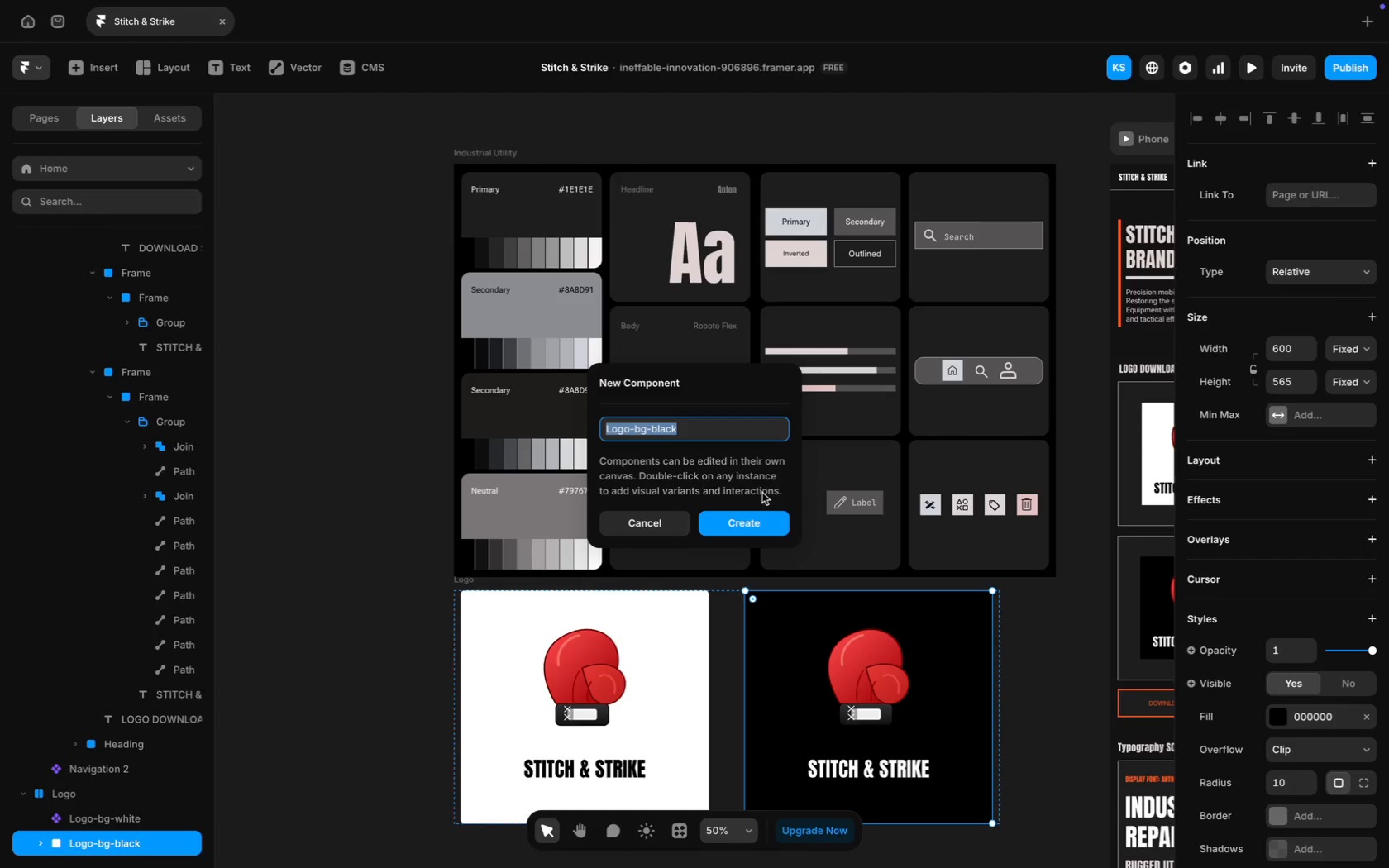 
key(Meta+C)
 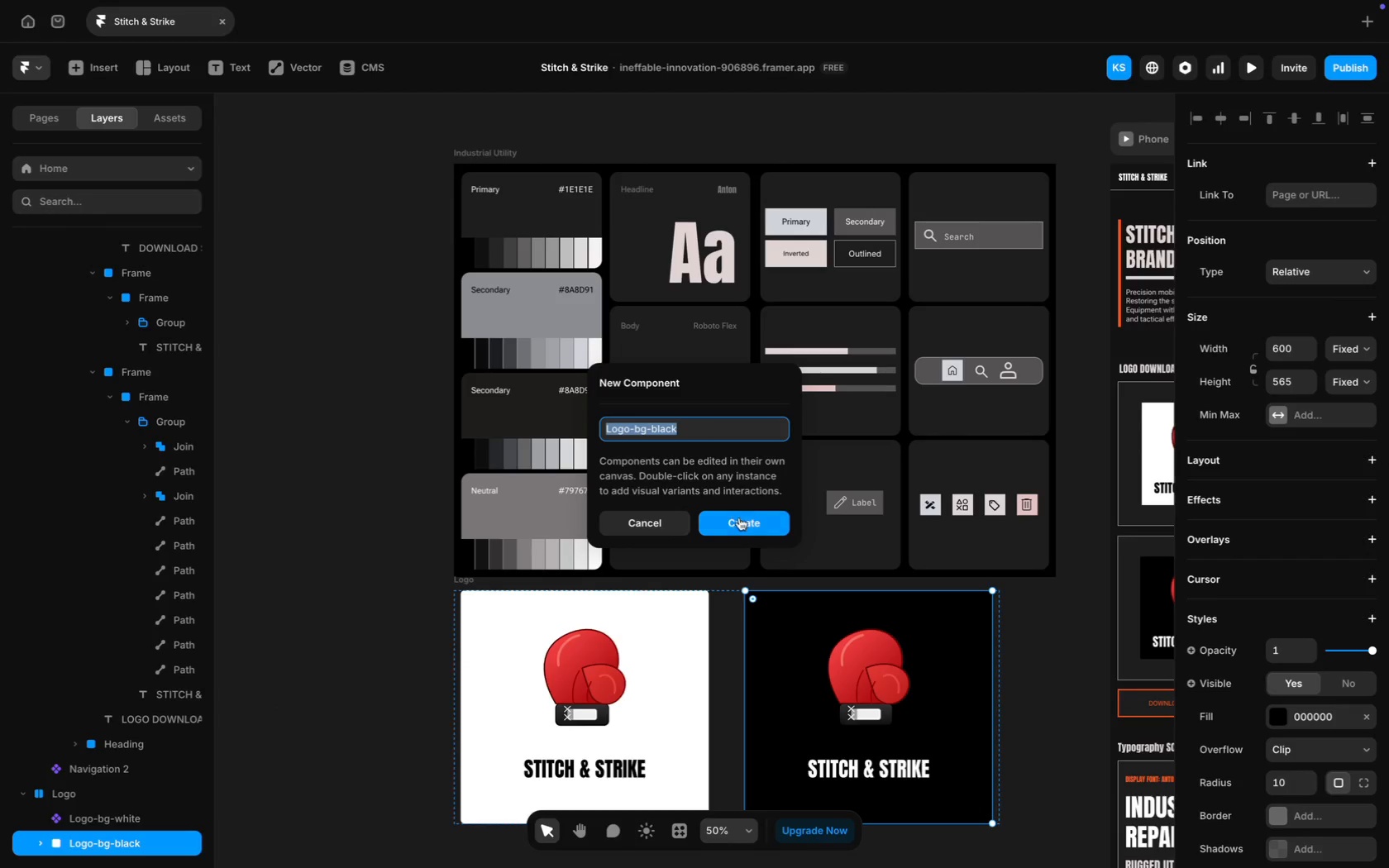 
left_click([741, 520])
 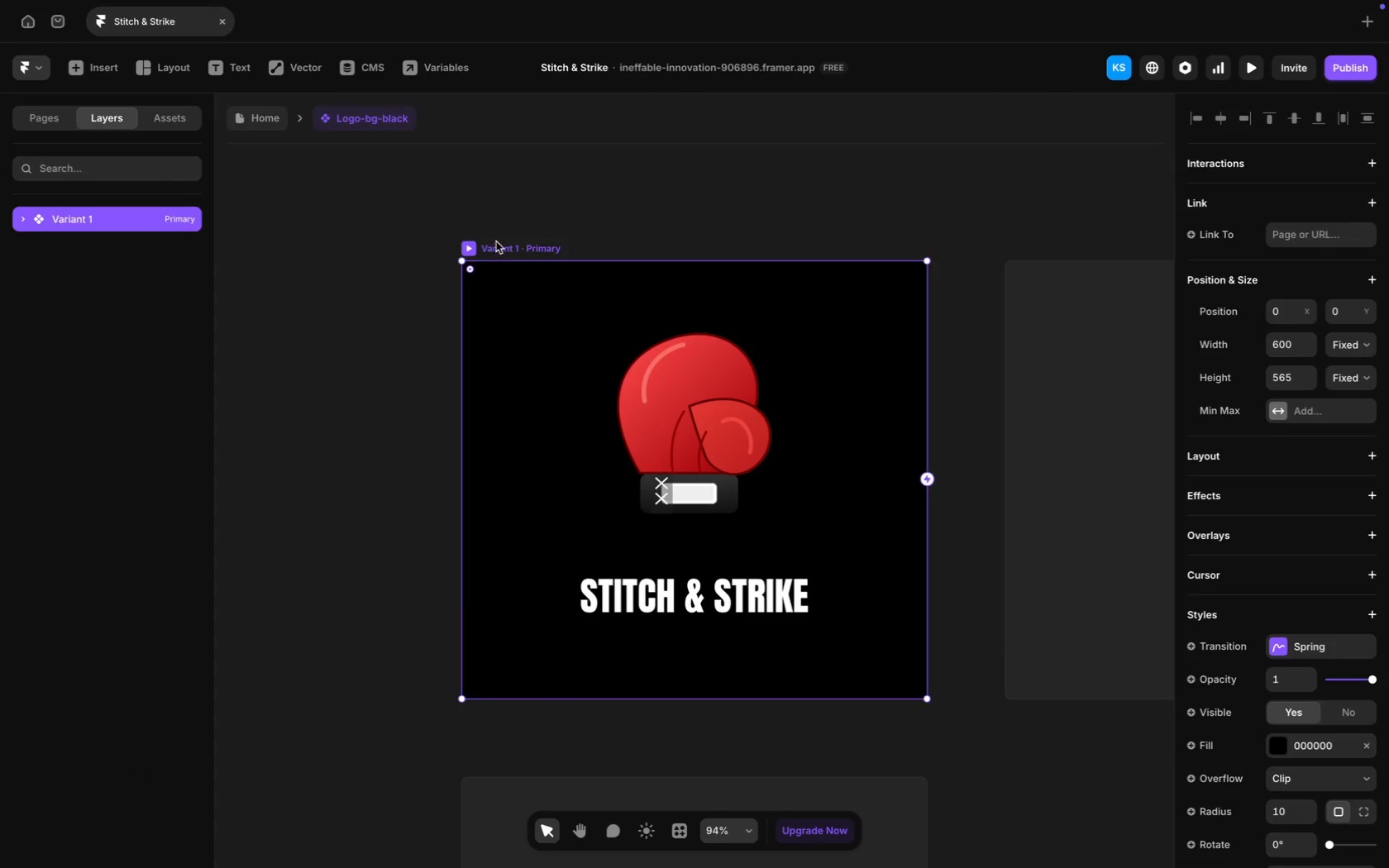 
double_click([496, 246])
 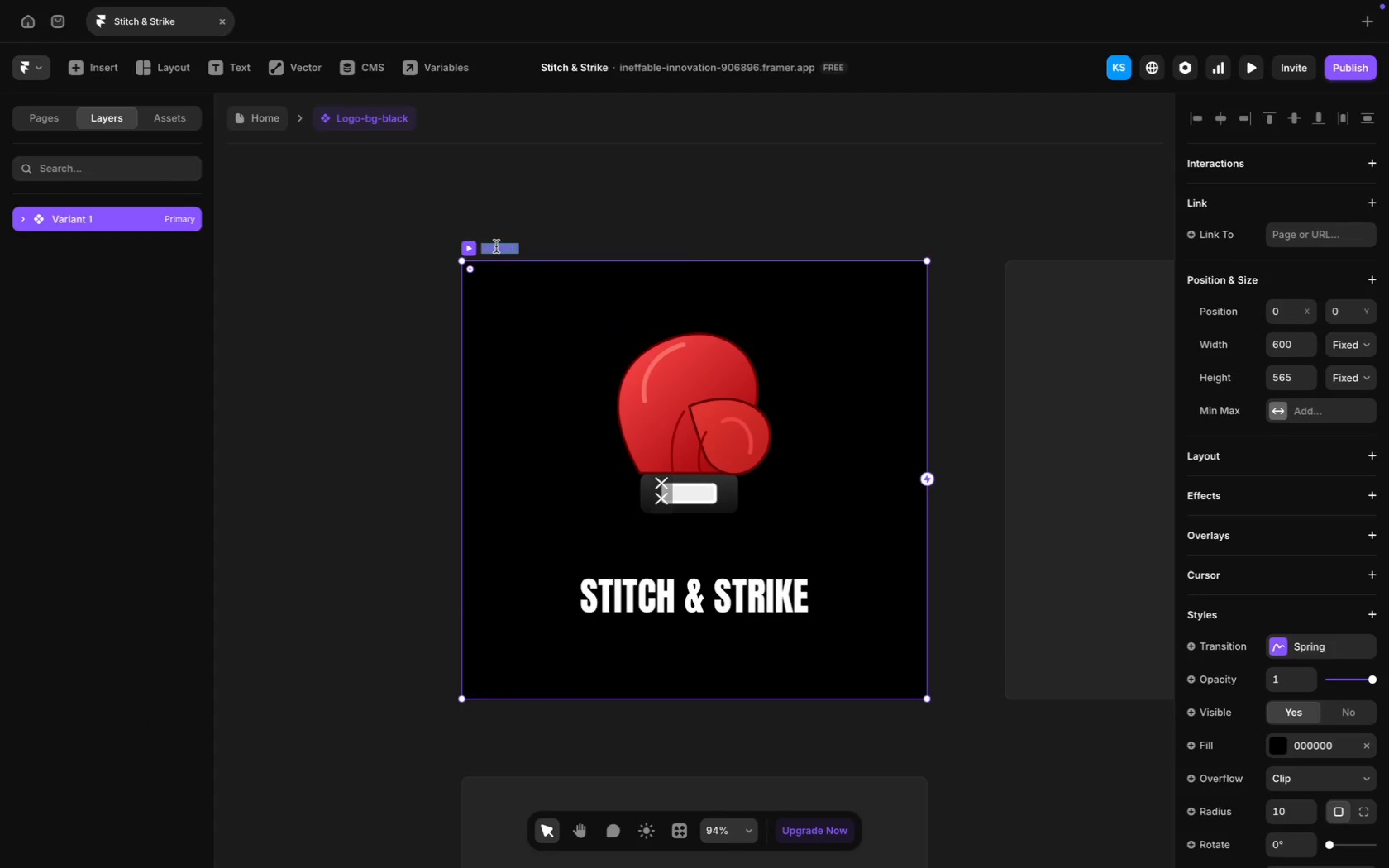 
key(Meta+V)
 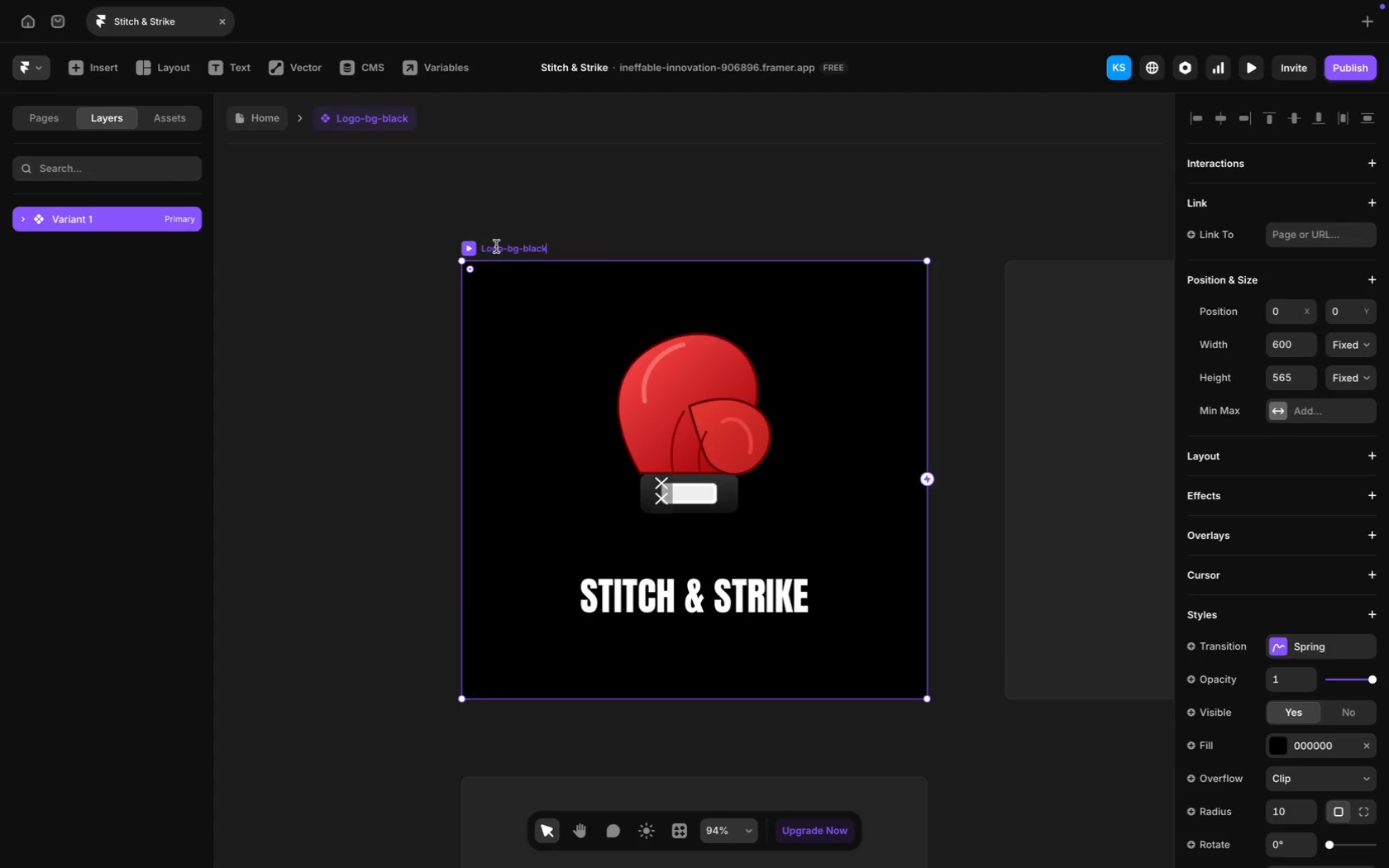 
key(Enter)
 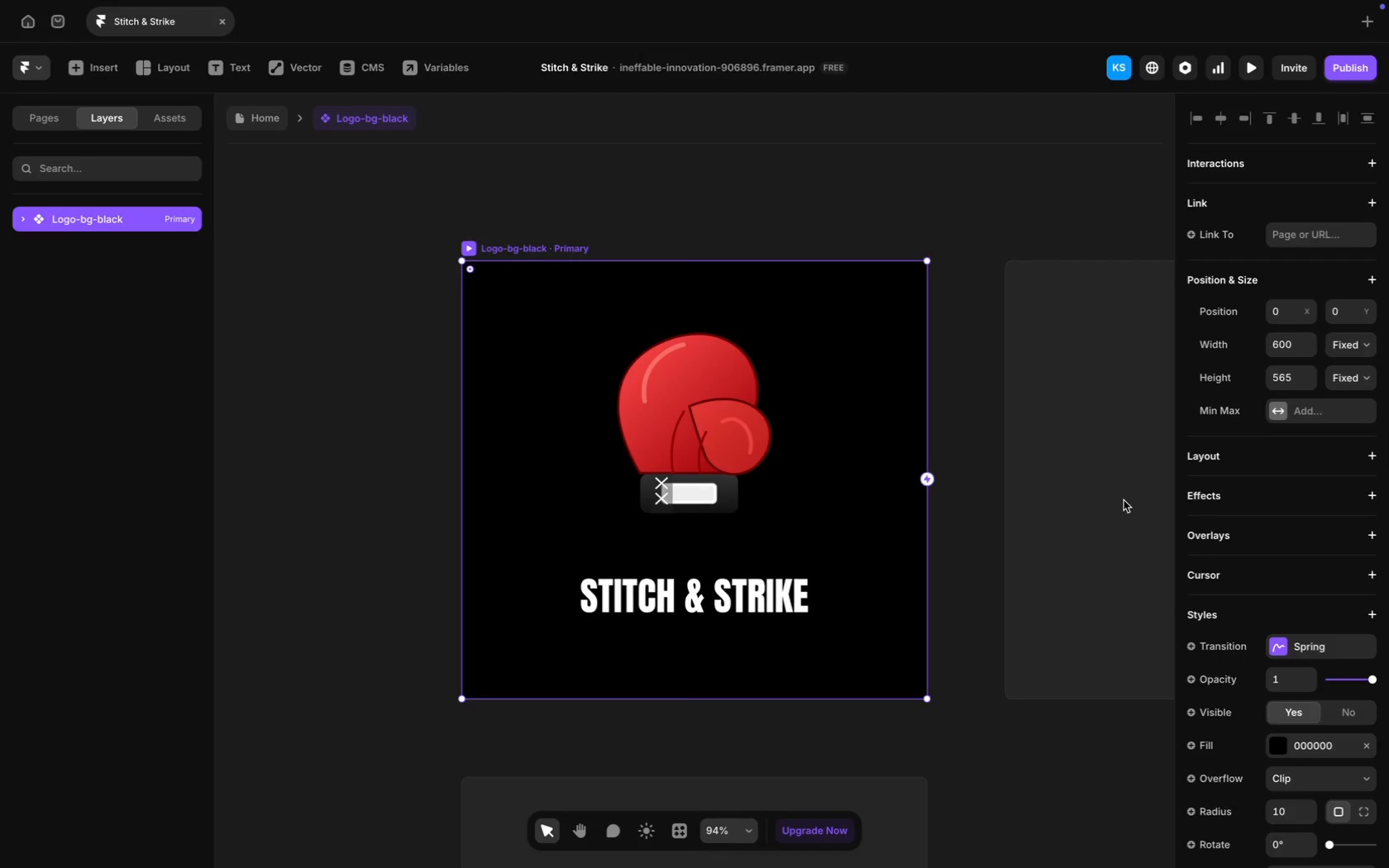 
scroll: coordinate [1225, 836], scroll_direction: down, amount: 132.0
 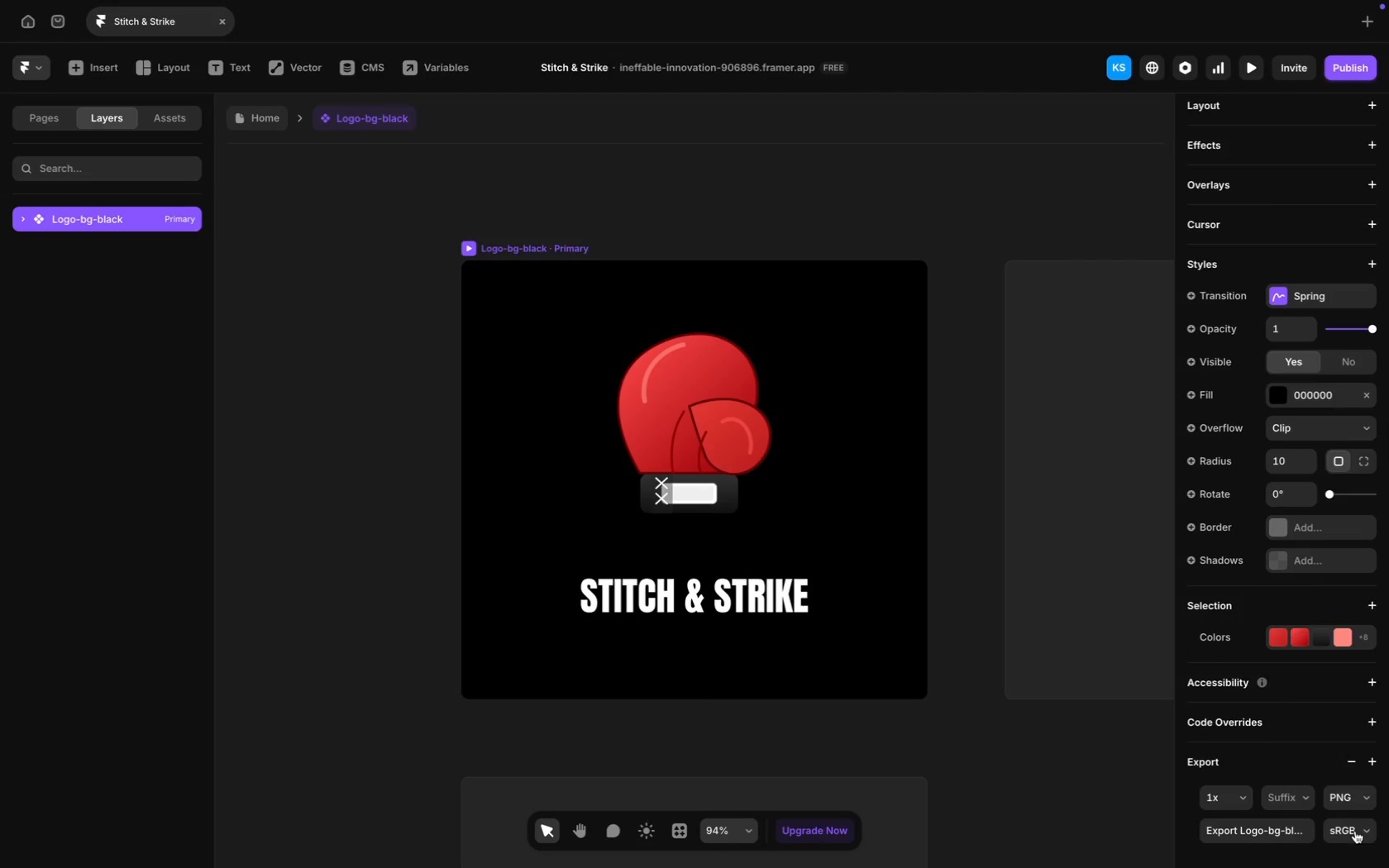 
left_click([1350, 789])